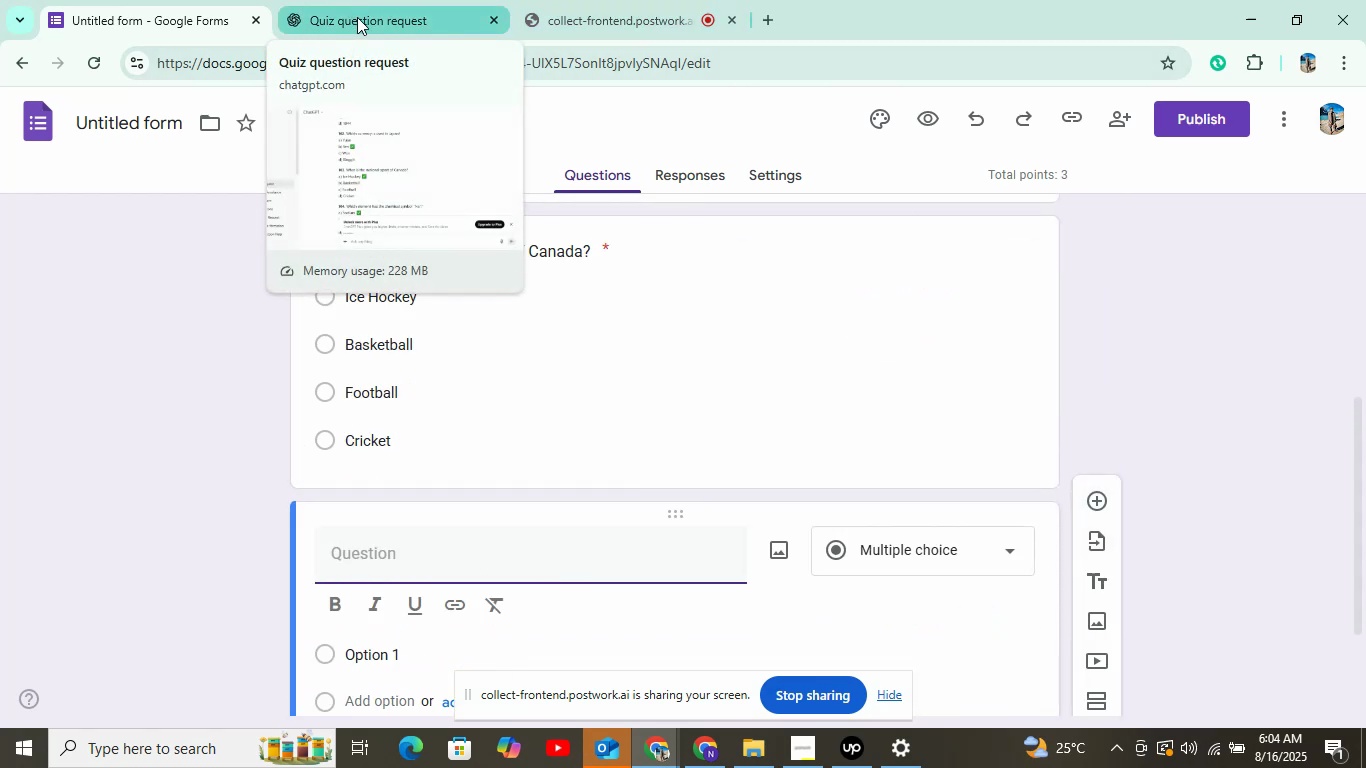 
wait(12.65)
 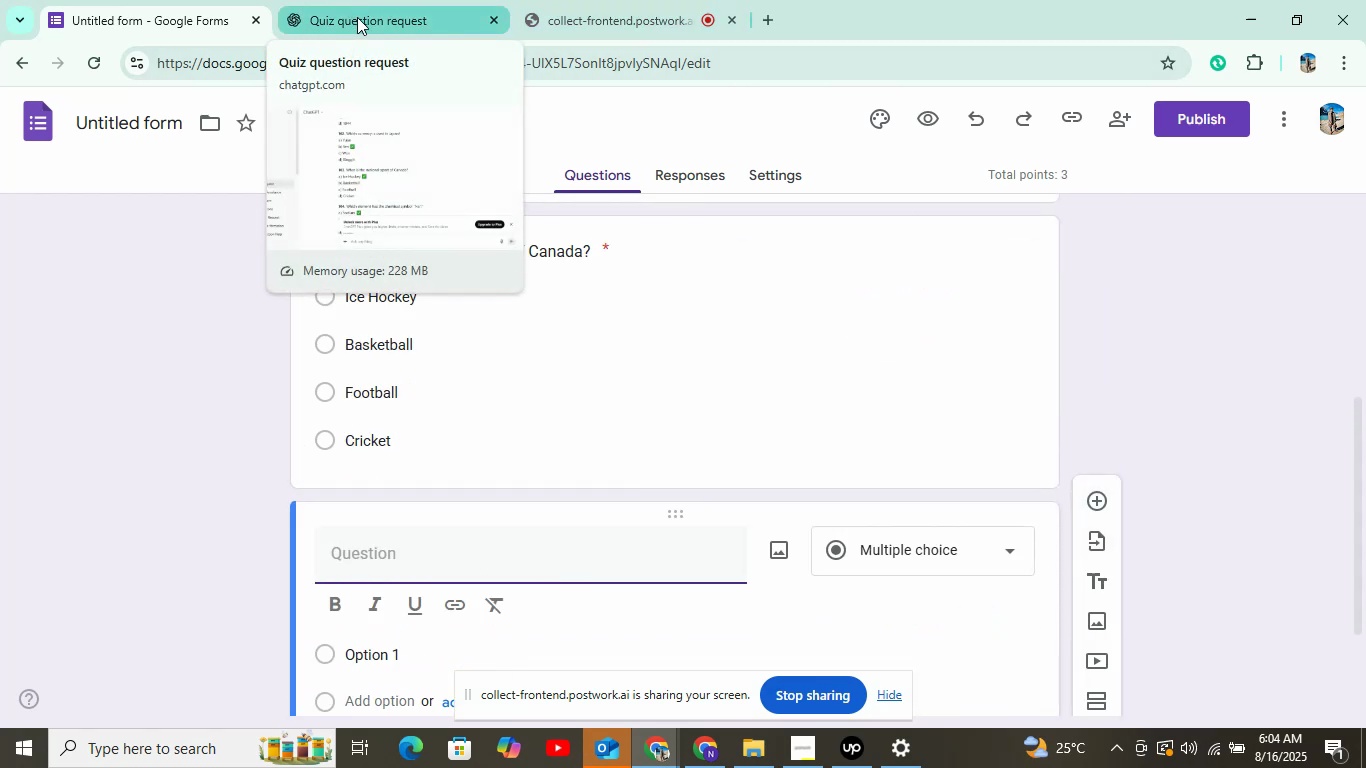 
left_click([358, 14])
 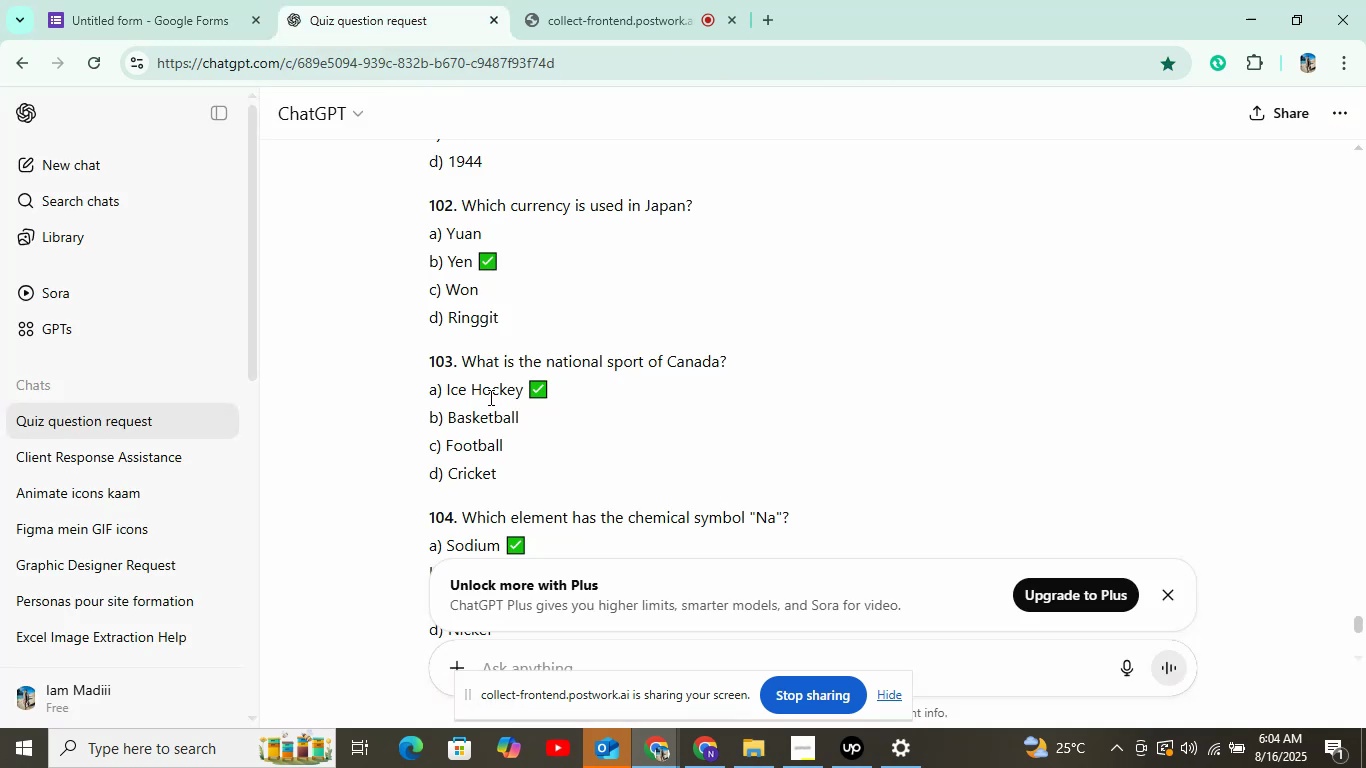 
scroll: coordinate [495, 399], scroll_direction: down, amount: 2.0
 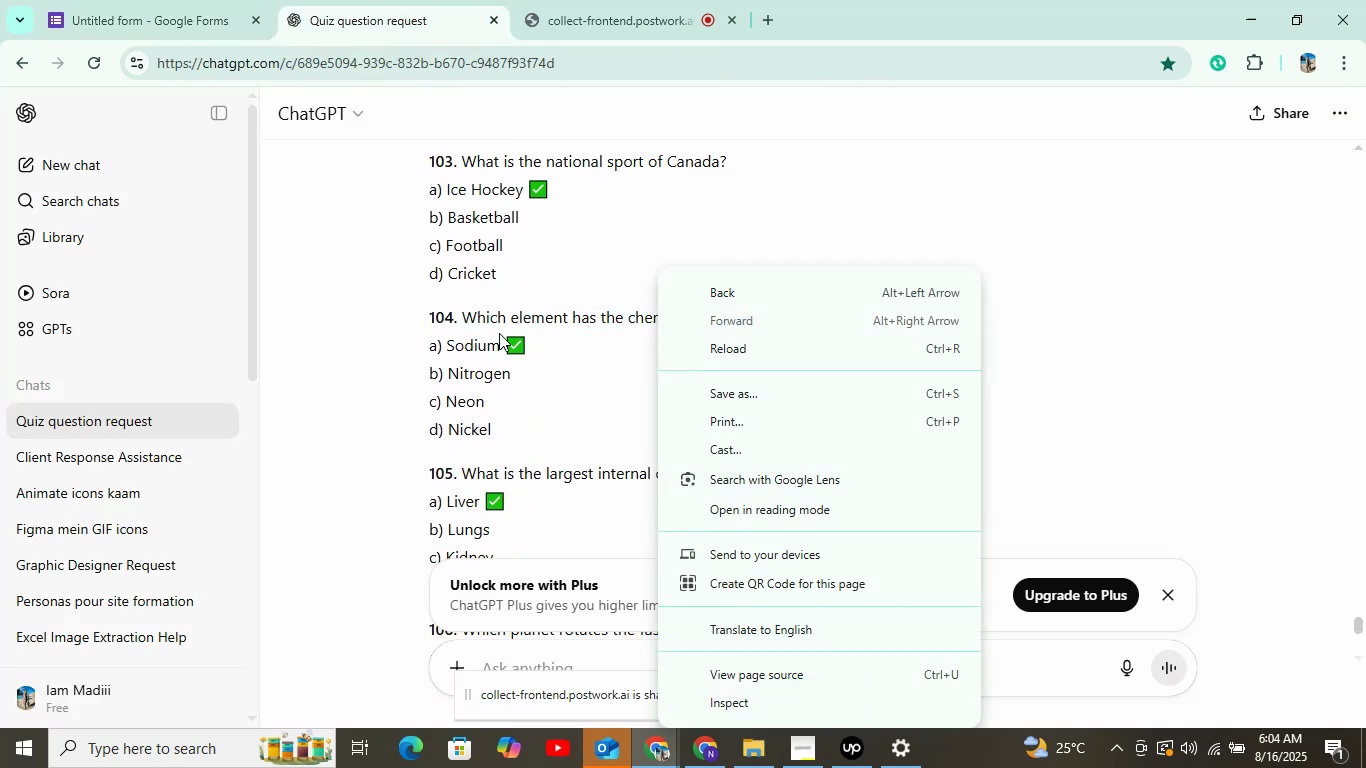 
right_click([696, 321])
 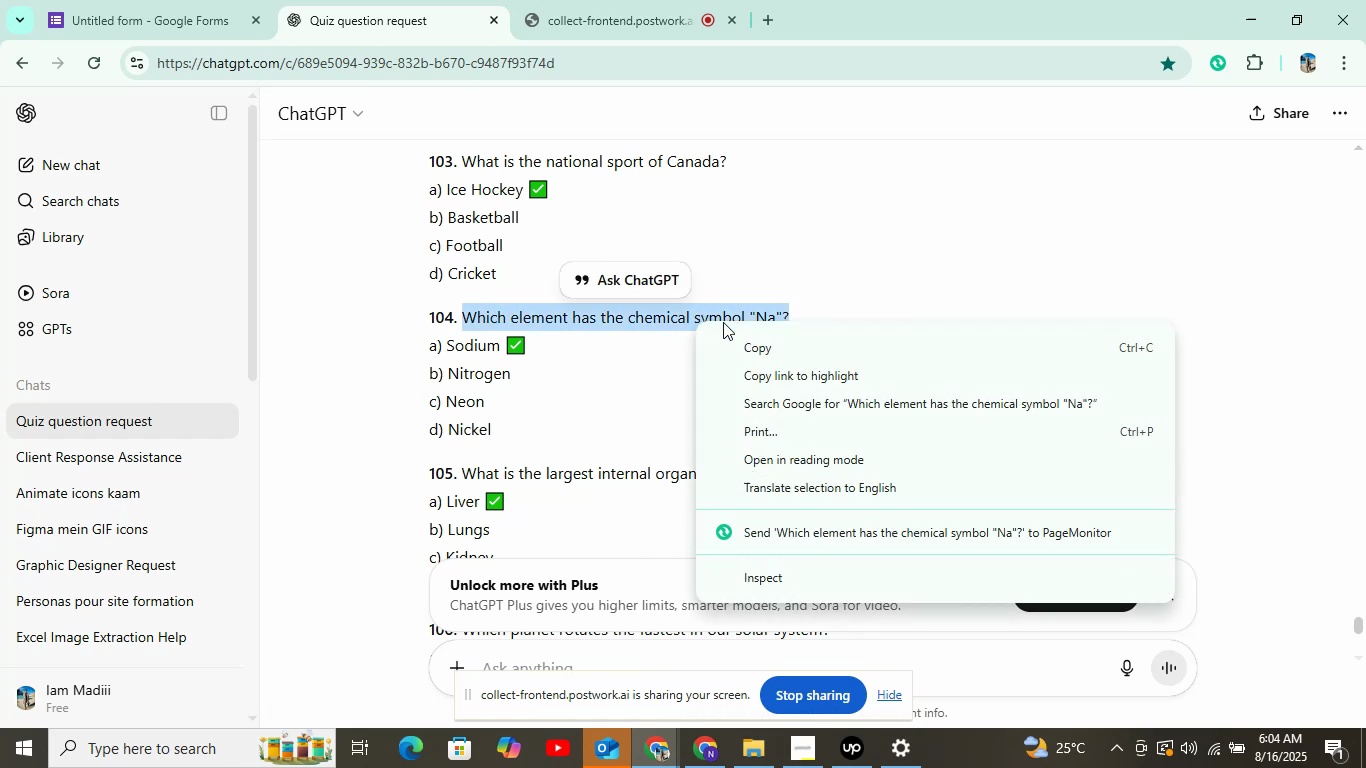 
left_click([776, 358])
 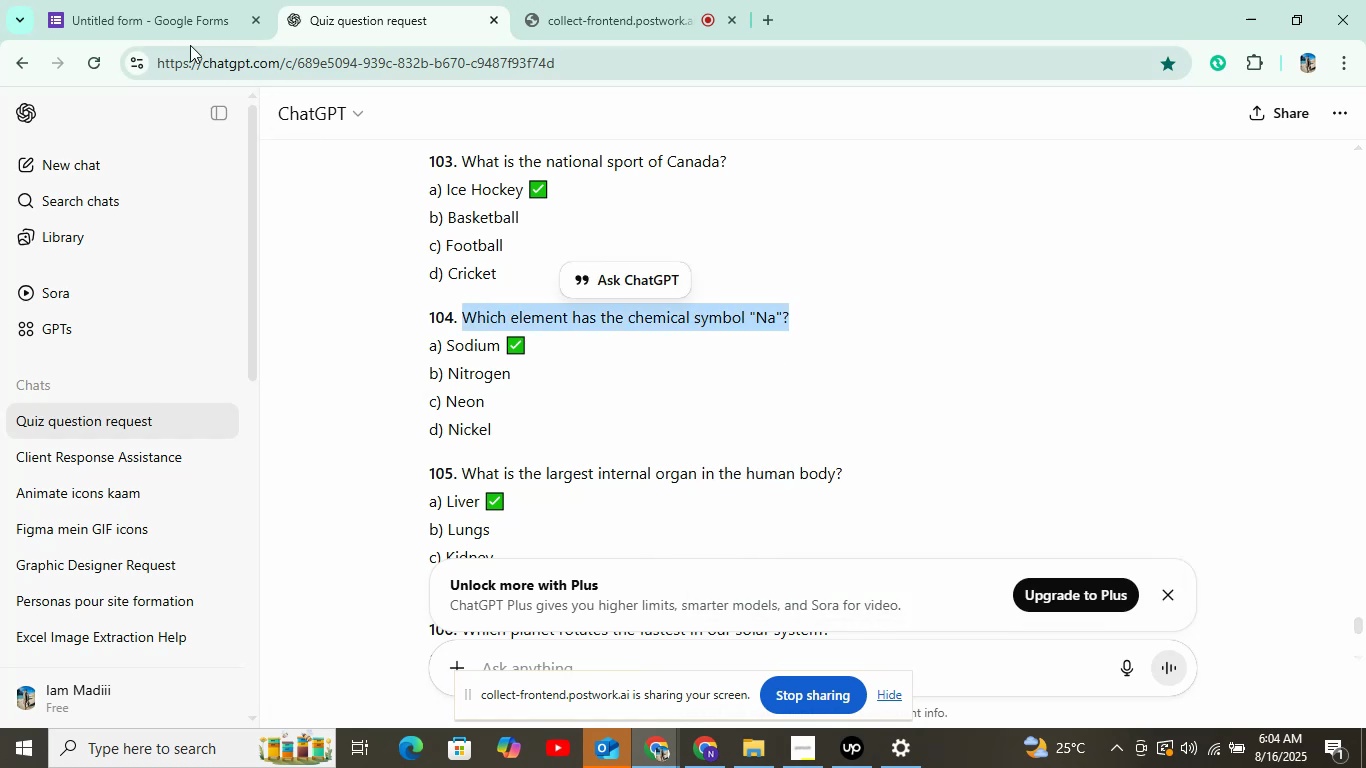 
left_click([178, 31])
 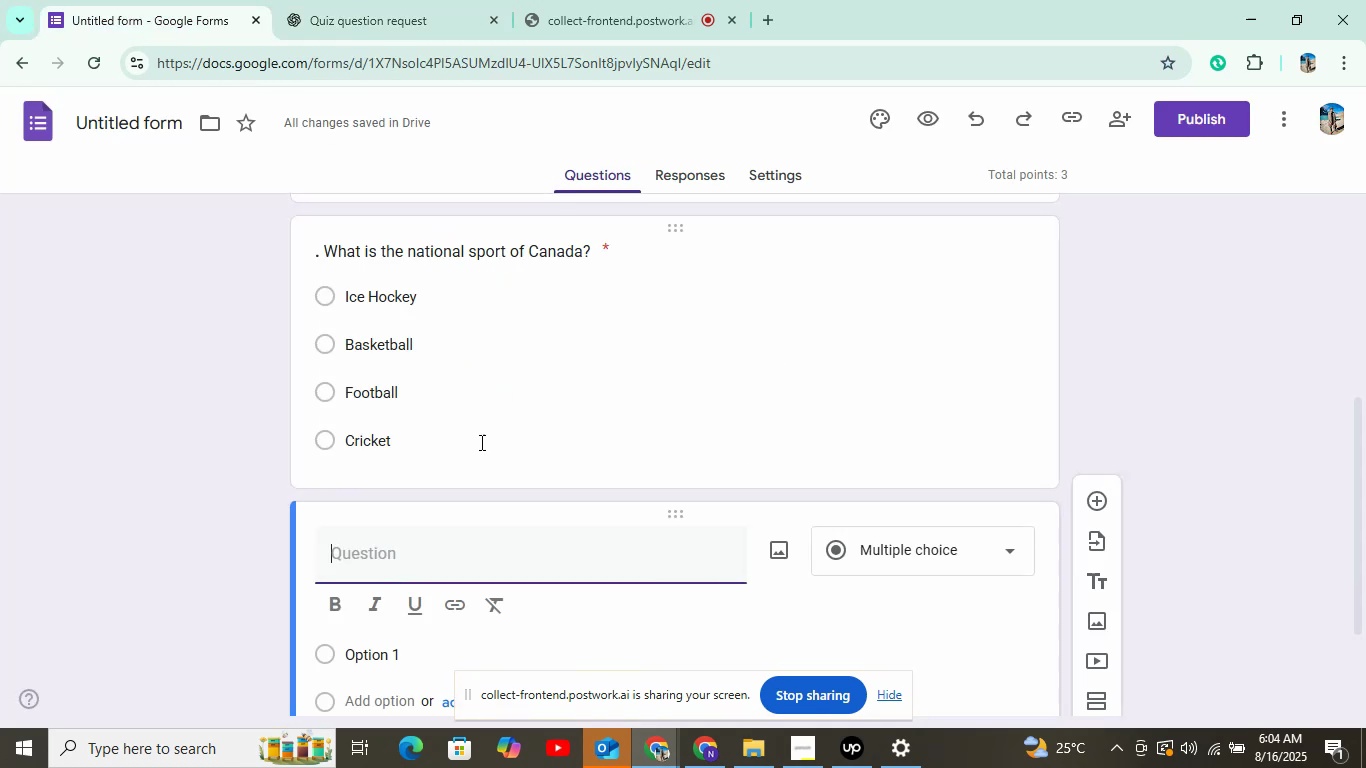 
right_click([455, 548])
 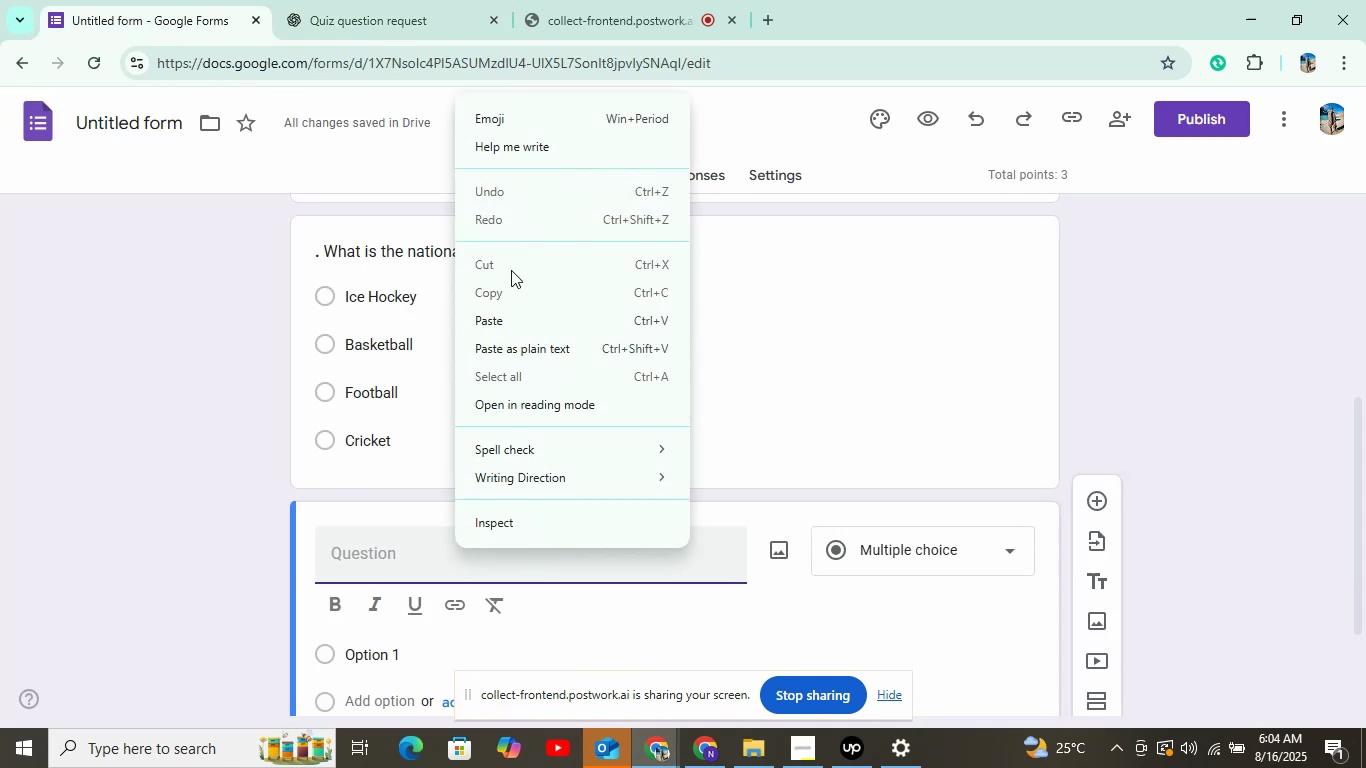 
left_click([508, 320])
 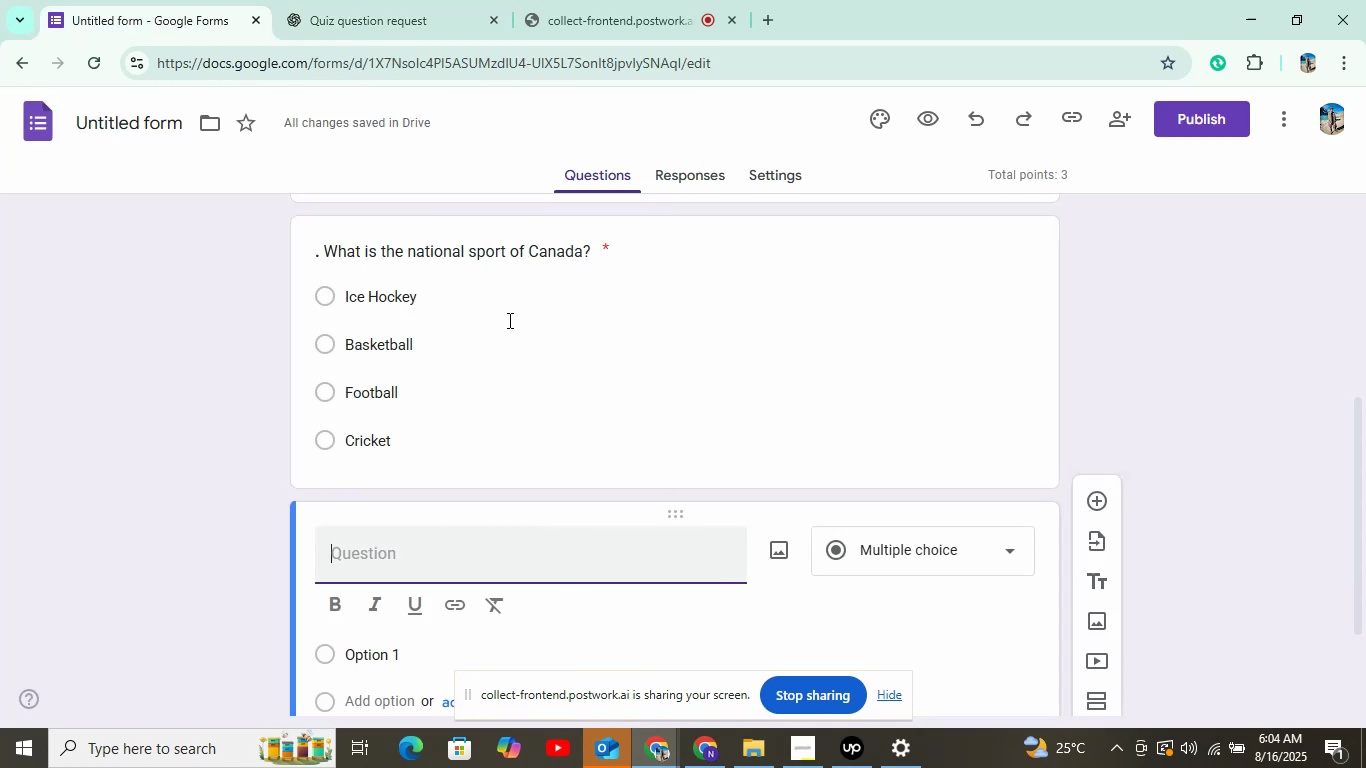 
scroll: coordinate [514, 479], scroll_direction: down, amount: 3.0
 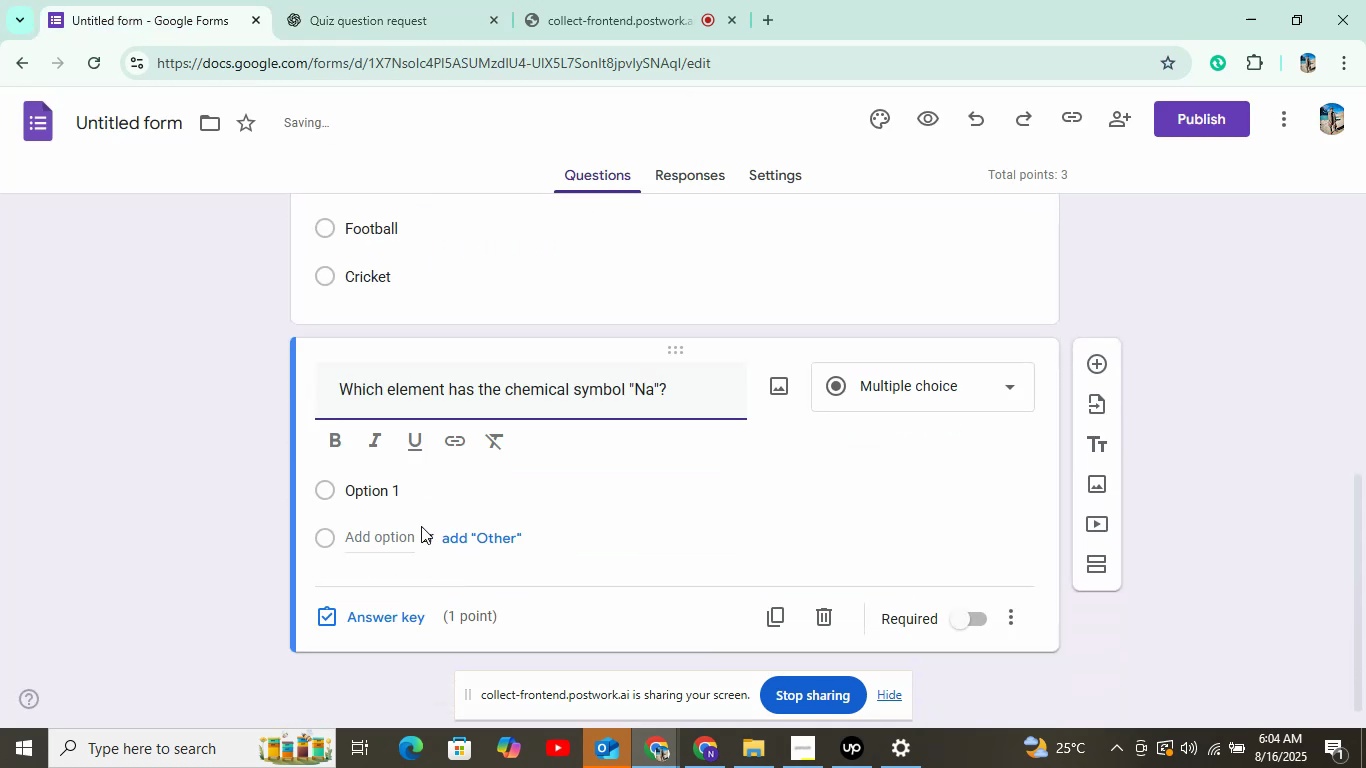 
left_click([412, 491])
 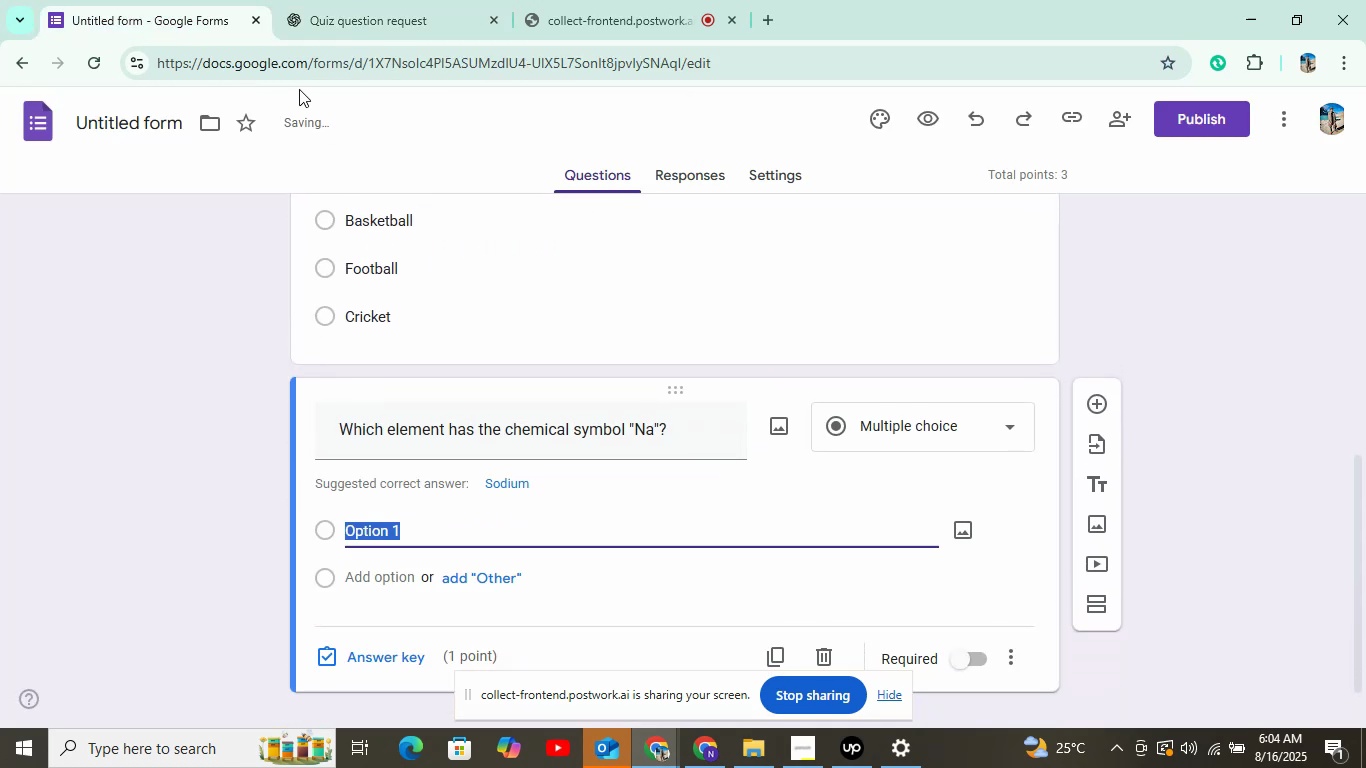 
left_click([314, 32])
 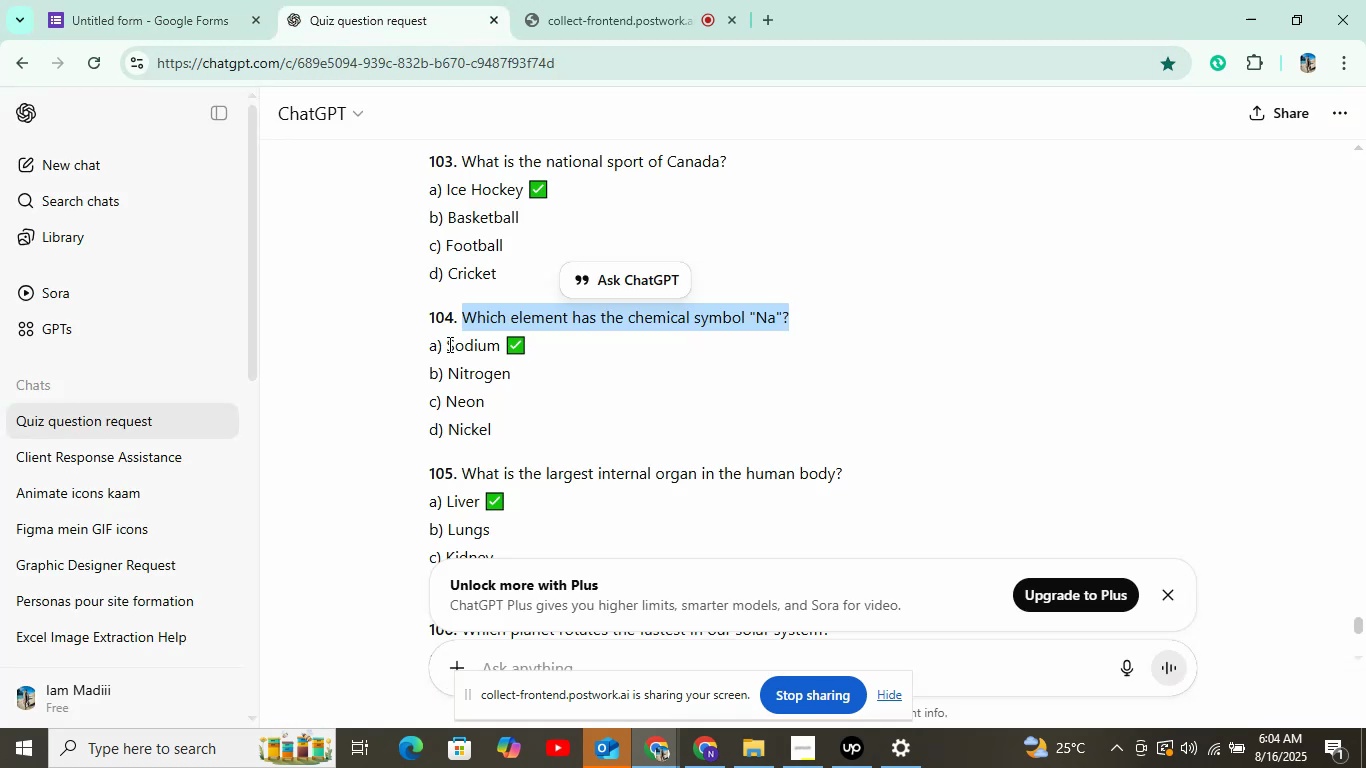 
right_click([459, 346])
 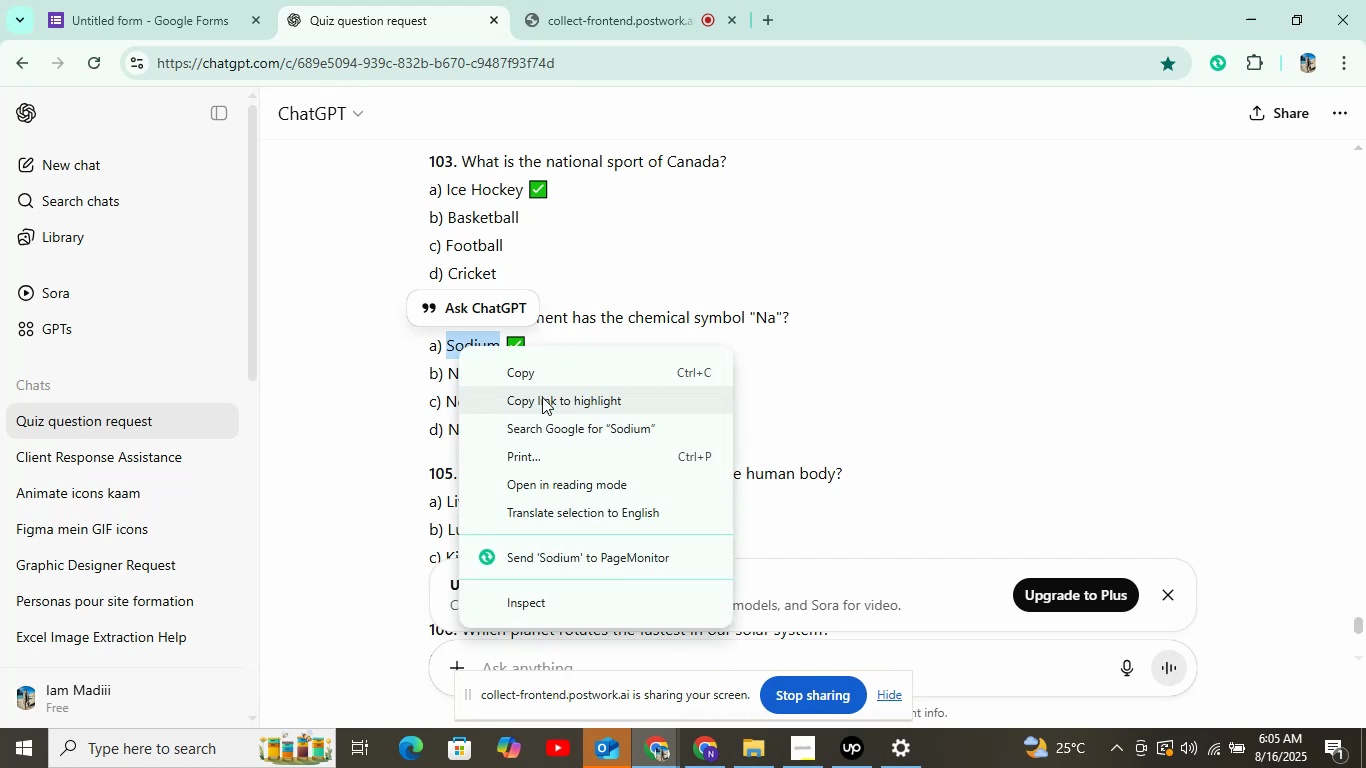 
left_click([530, 374])
 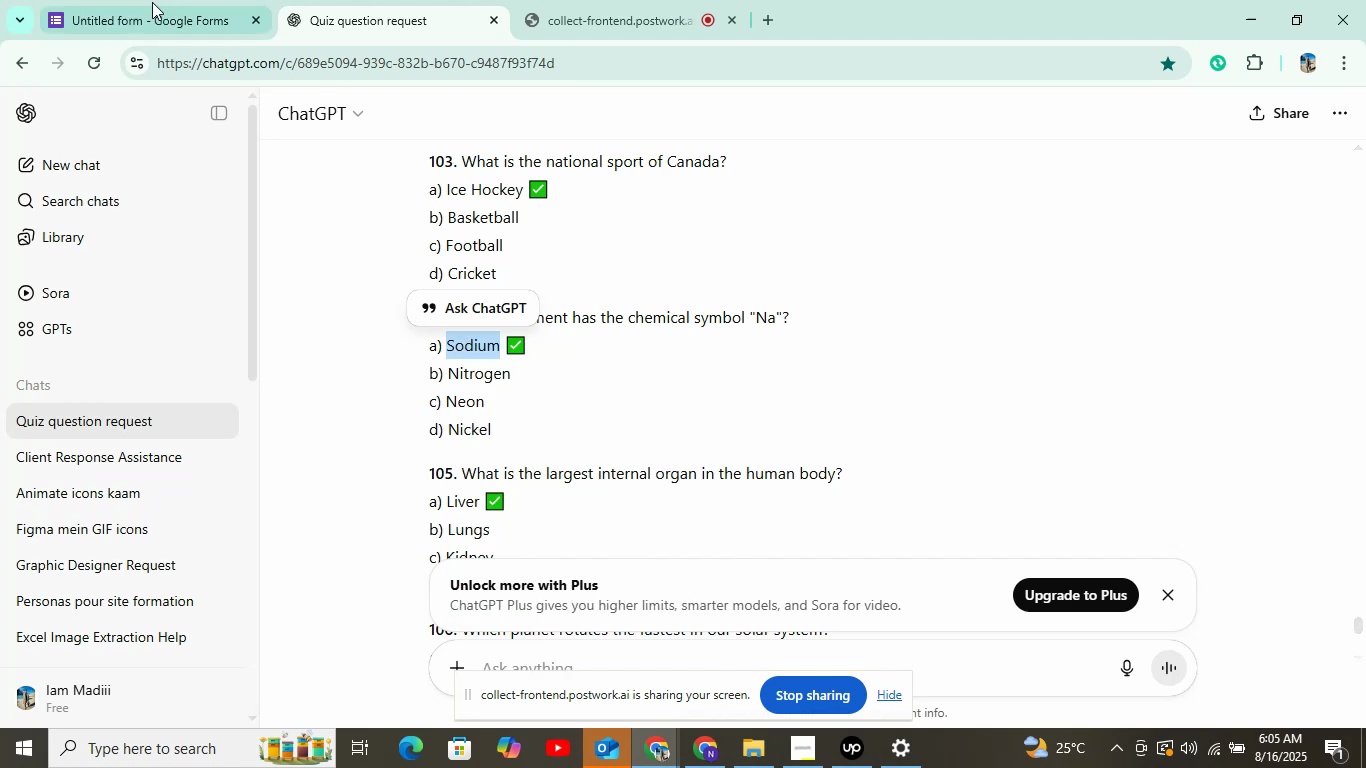 
left_click([157, 15])
 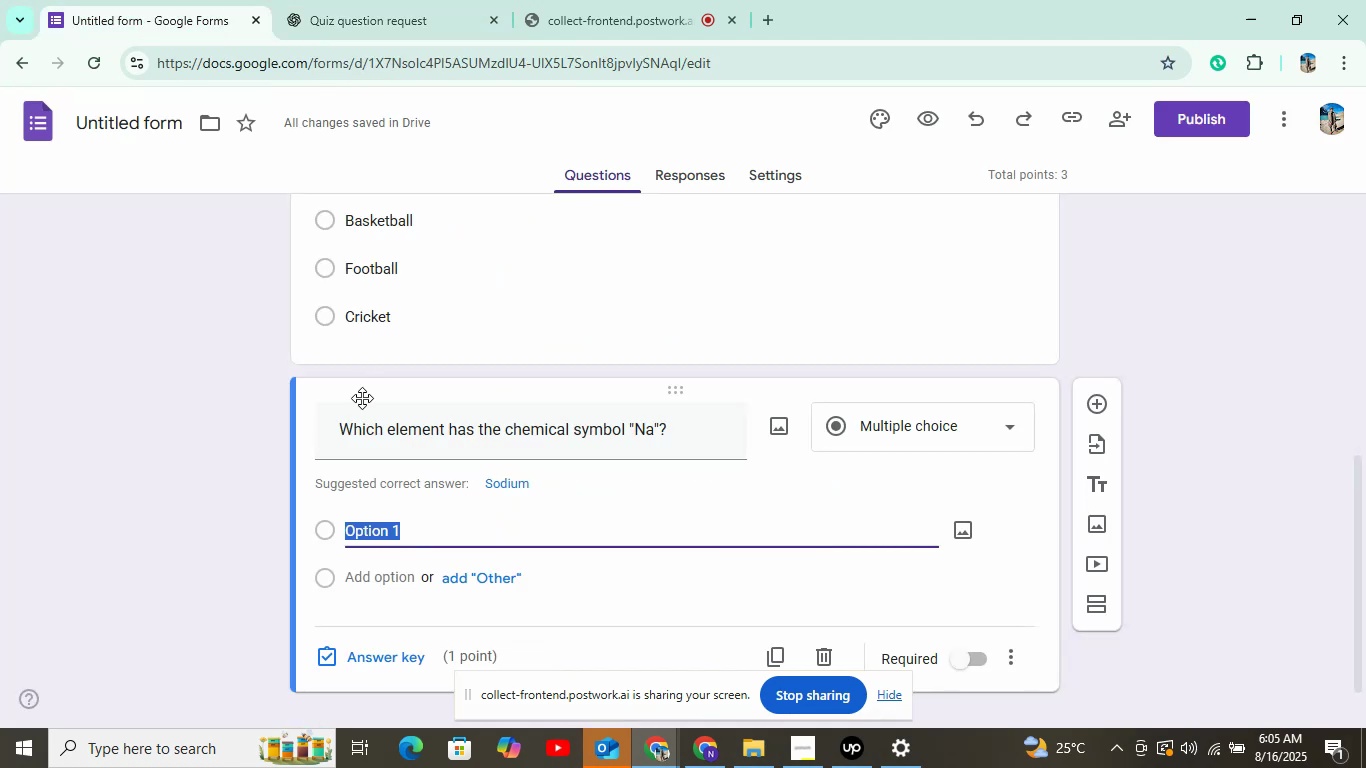 
right_click([418, 537])
 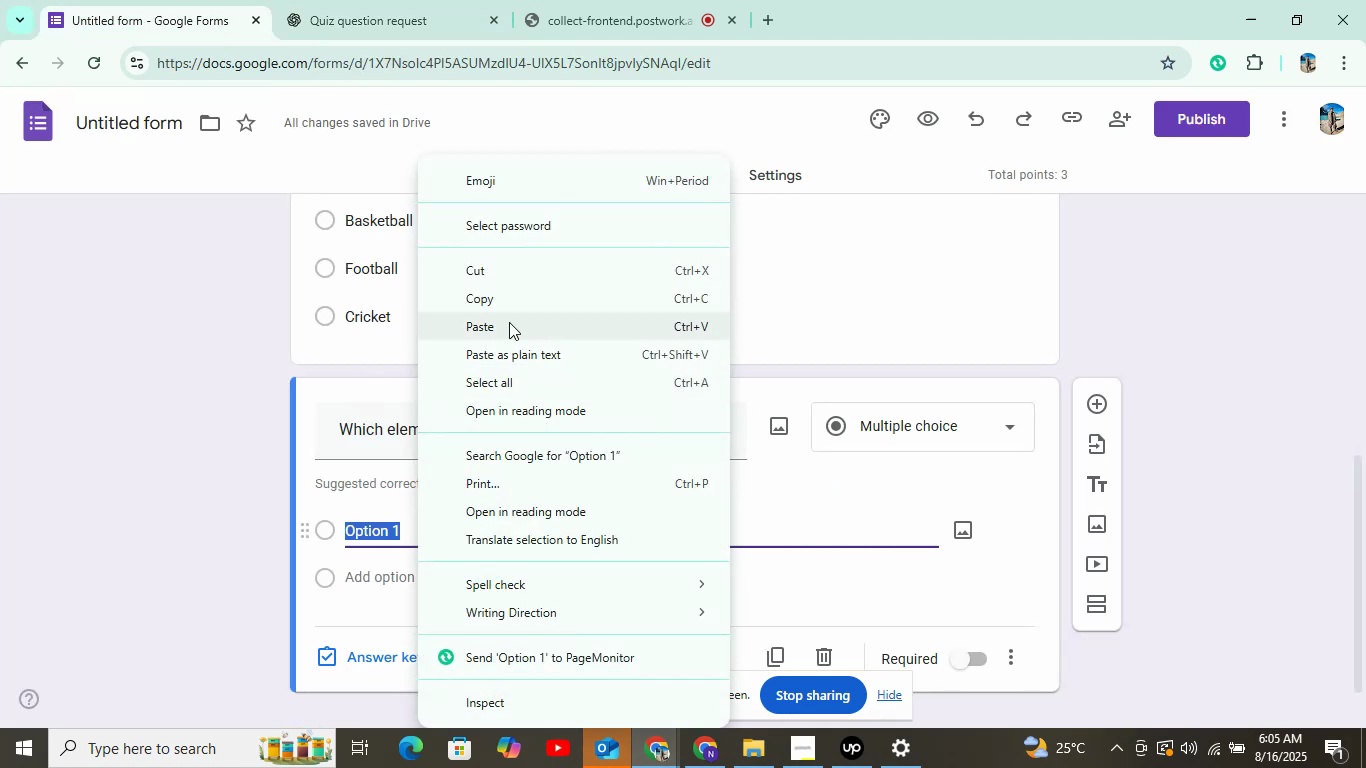 
left_click([509, 336])
 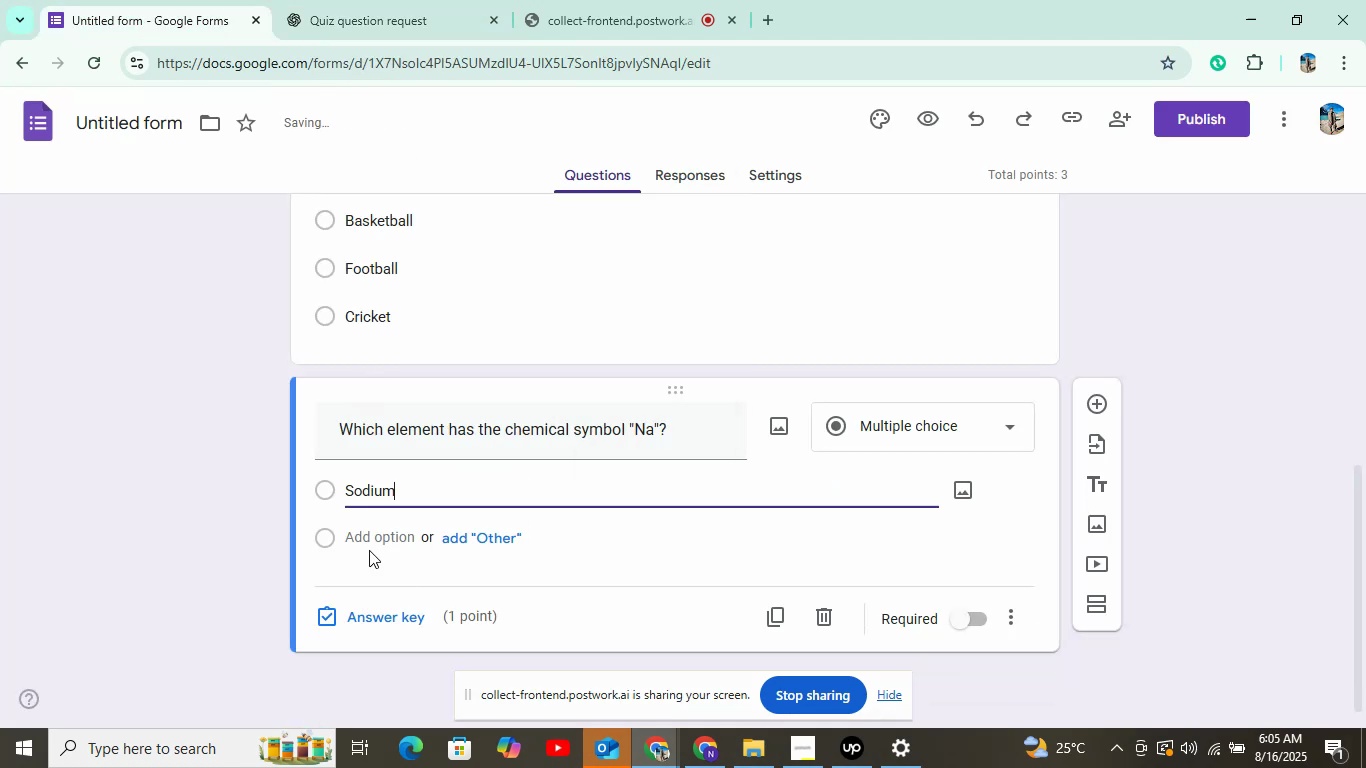 
left_click([372, 539])
 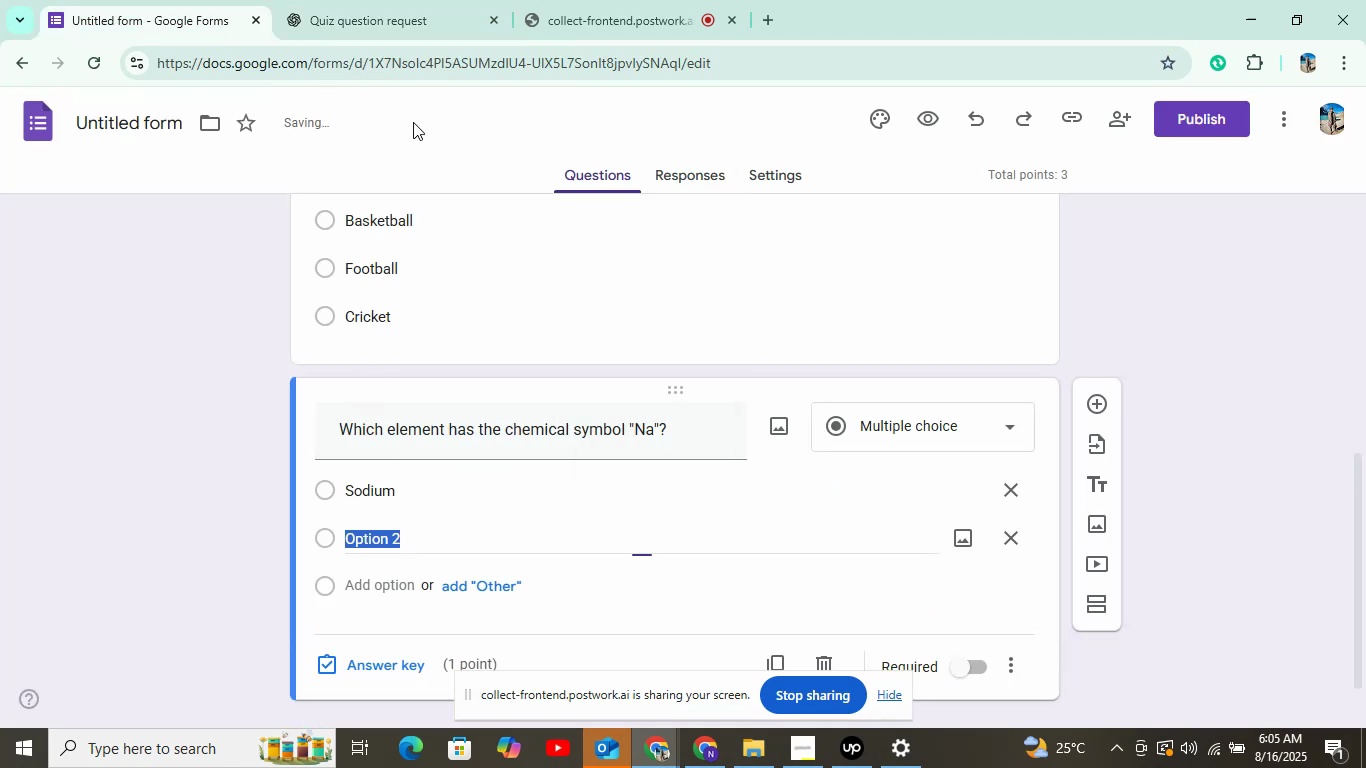 
left_click([355, 1])
 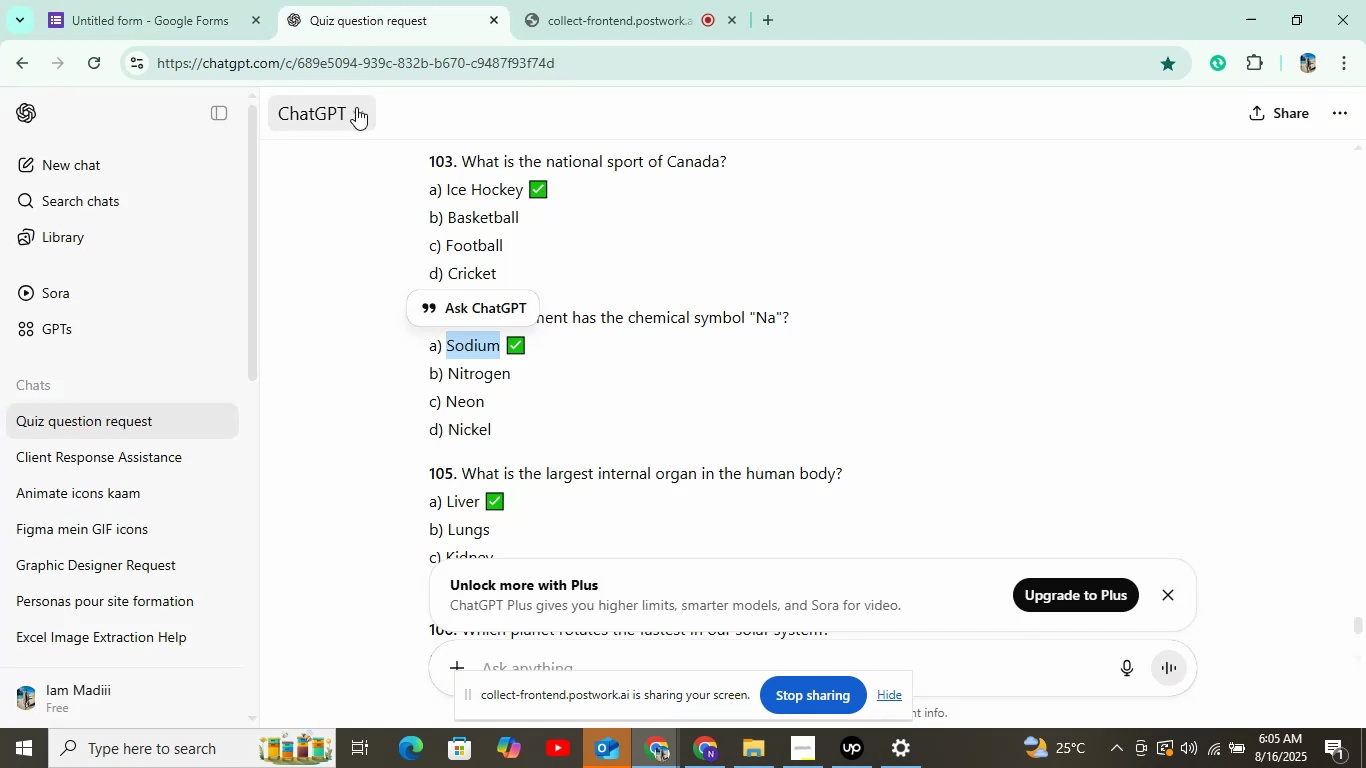 
mouse_move([320, 171])
 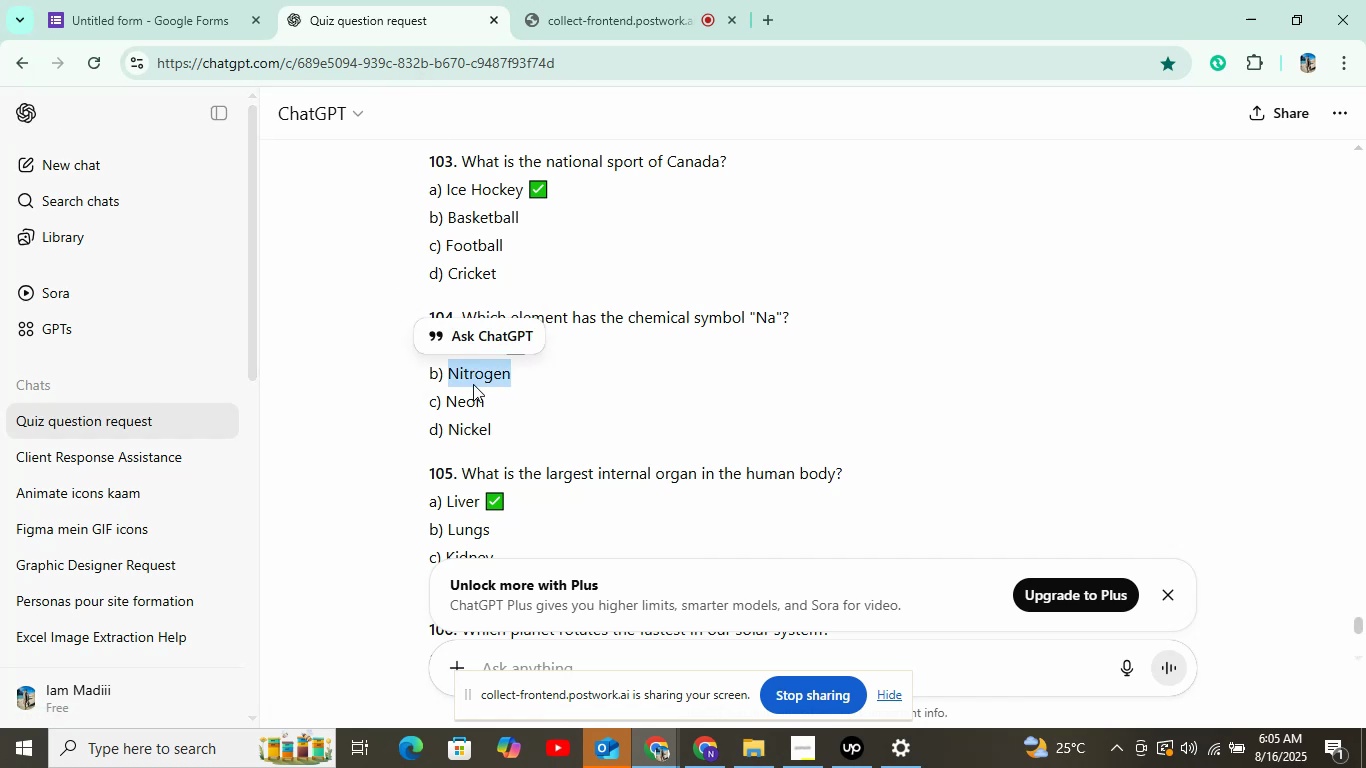 
wait(5.55)
 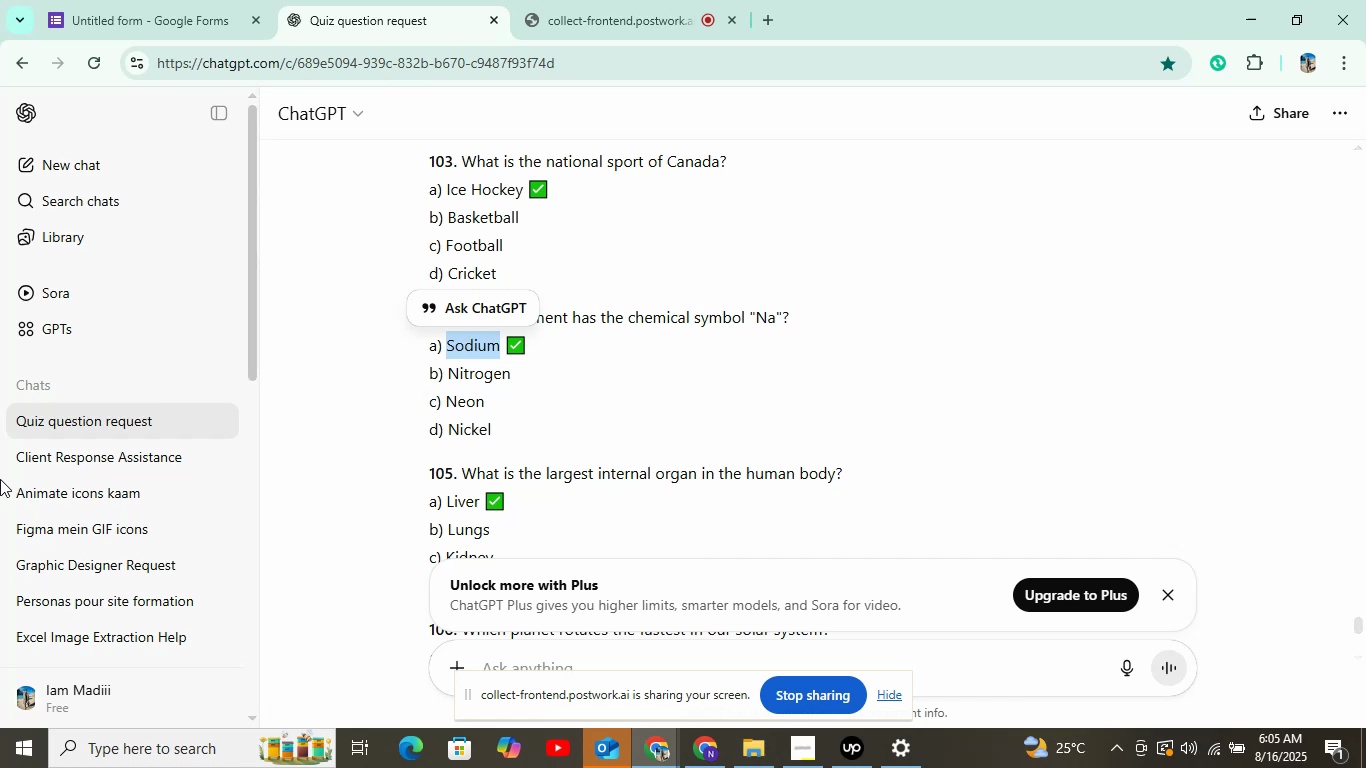 
left_click([159, 21])
 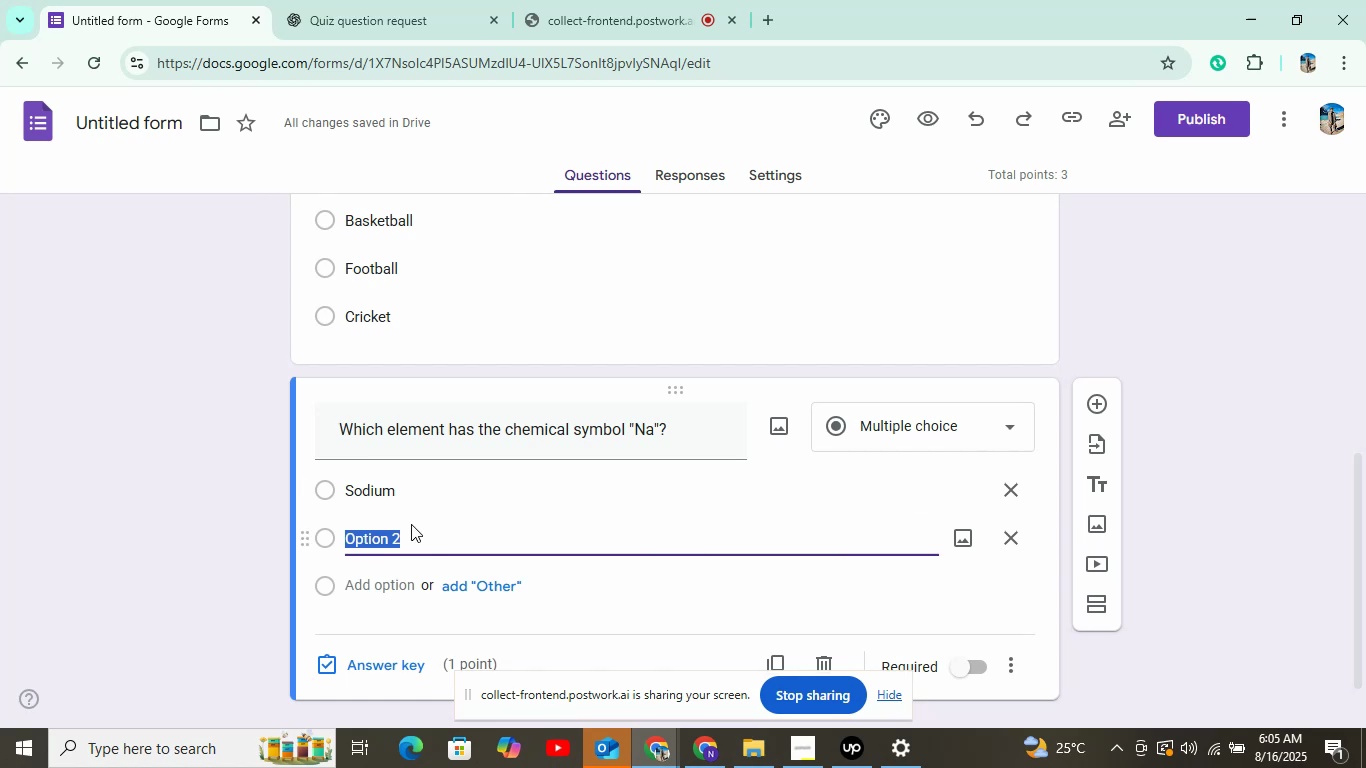 
right_click([419, 547])
 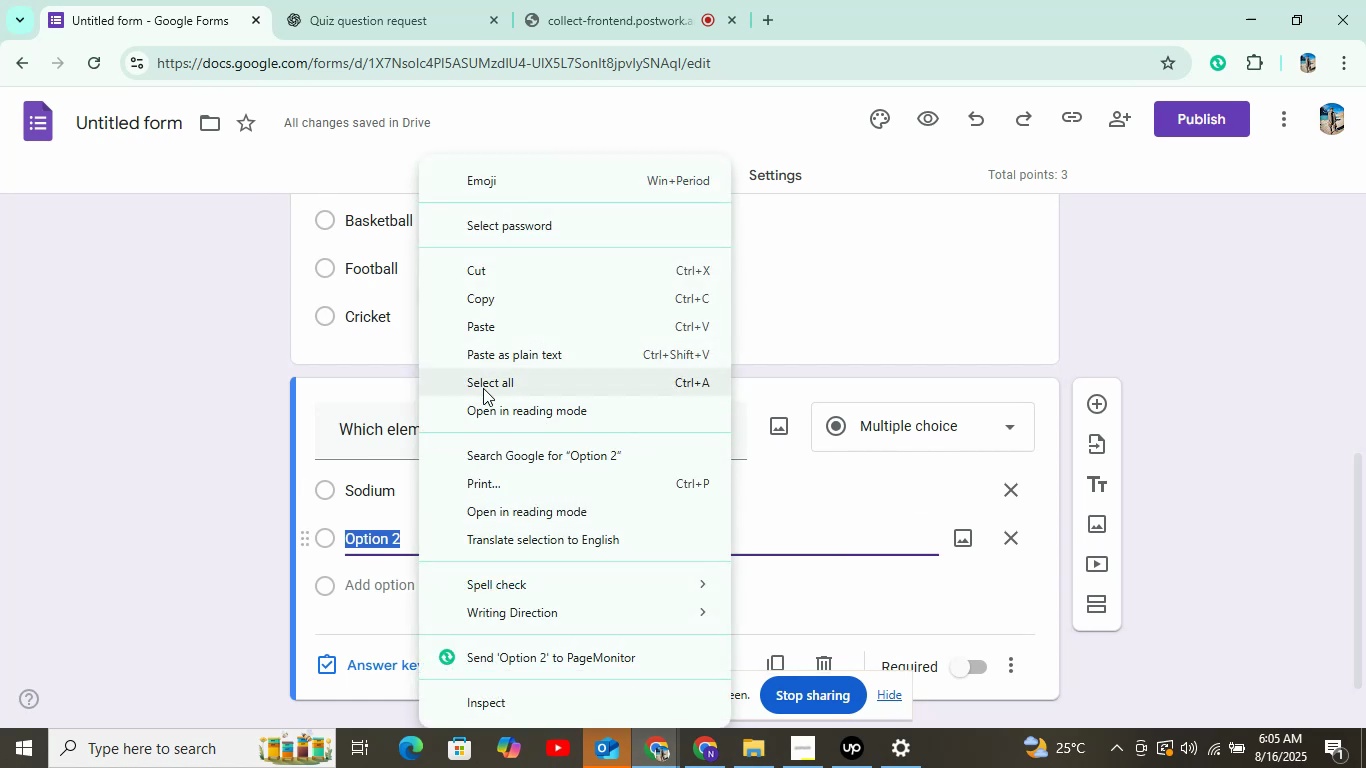 
left_click([494, 323])
 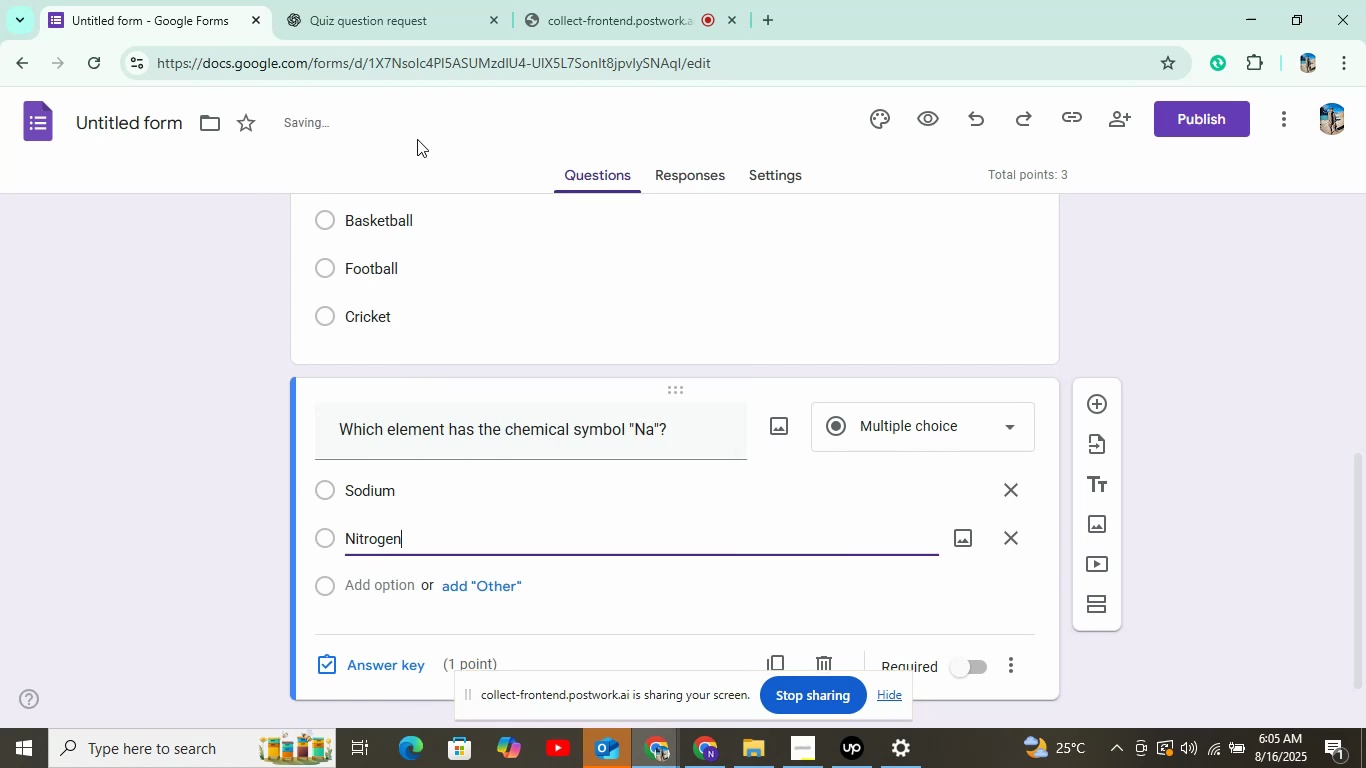 
left_click([391, 8])
 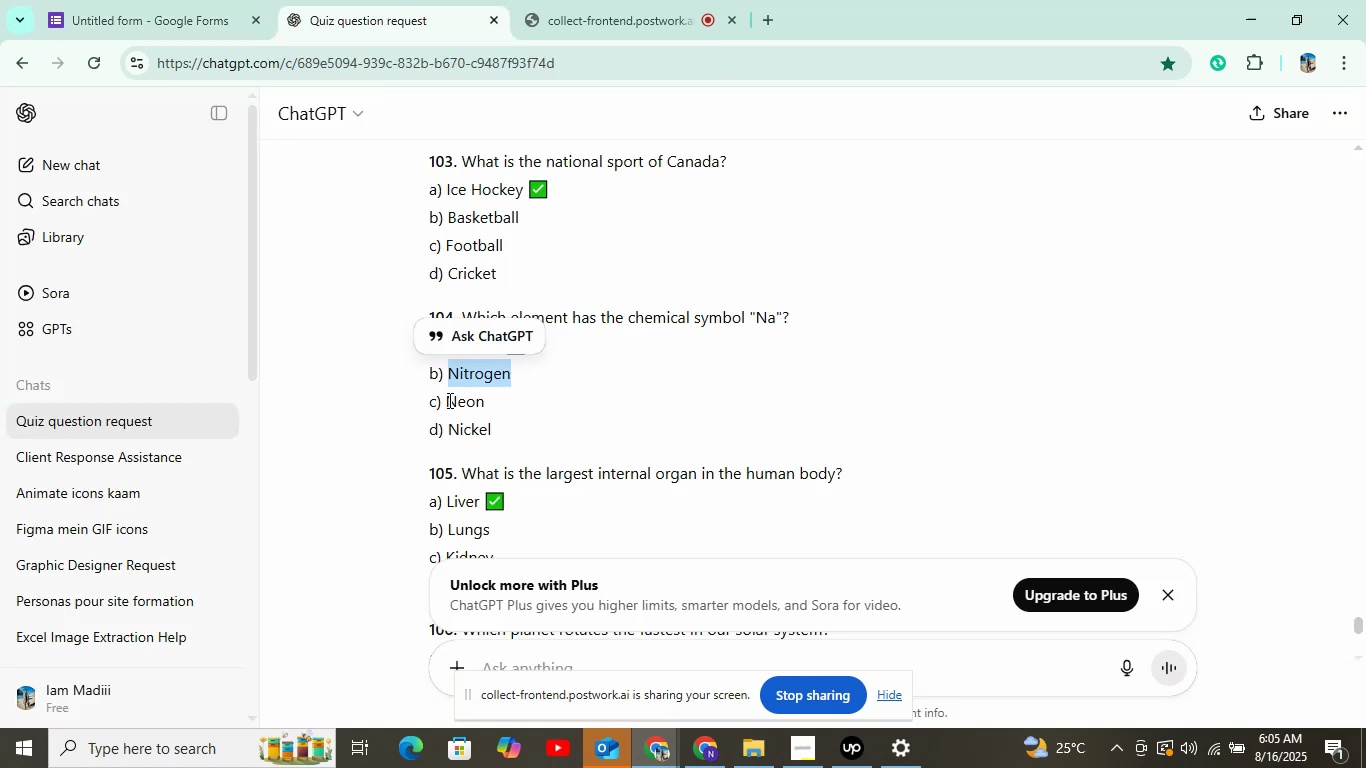 
right_click([465, 403])
 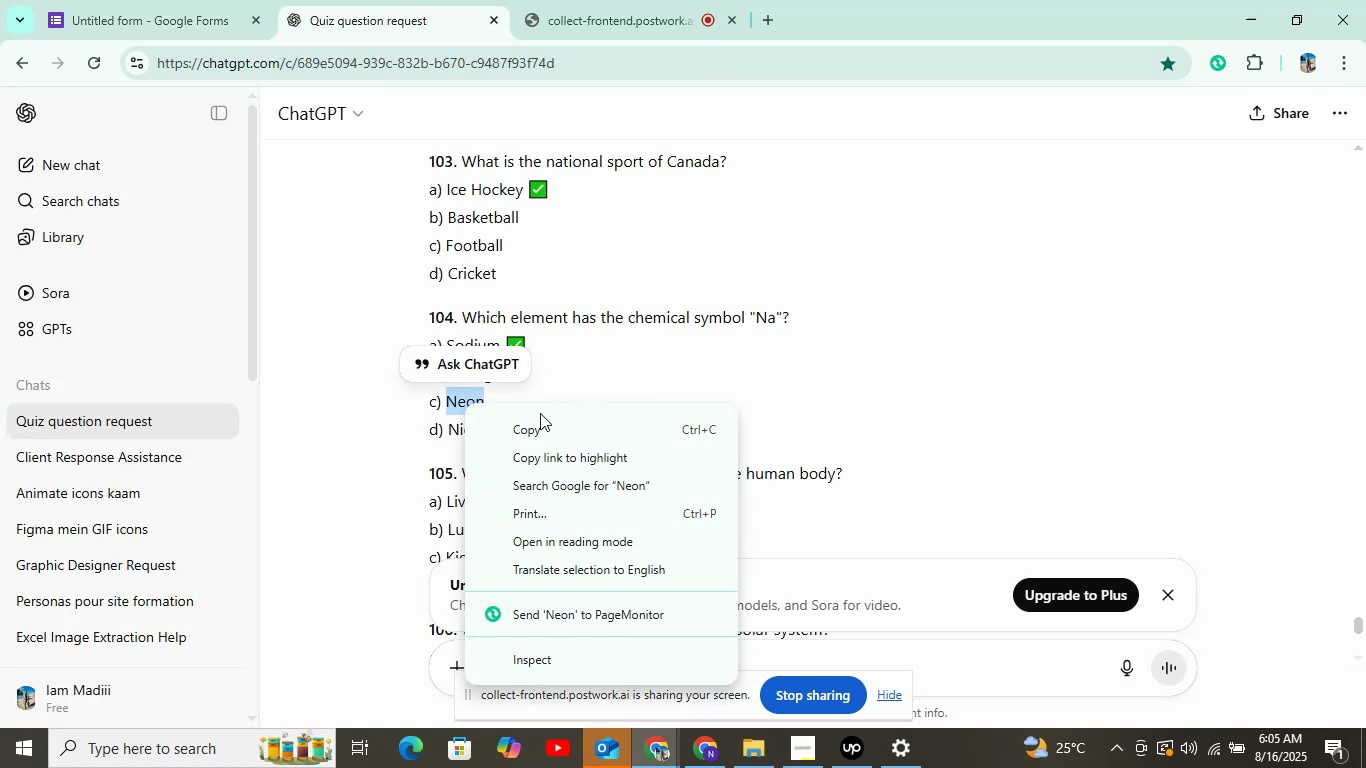 
left_click([544, 434])
 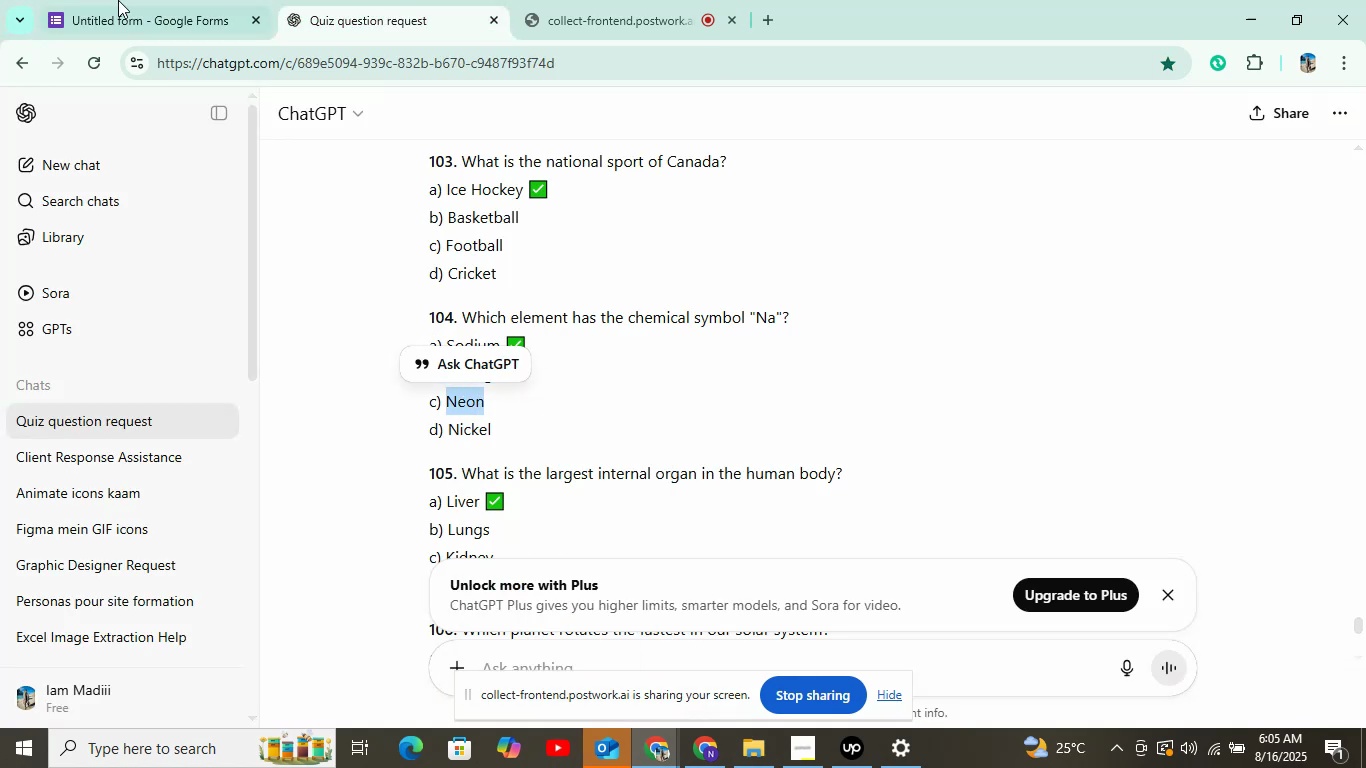 
left_click([129, 17])
 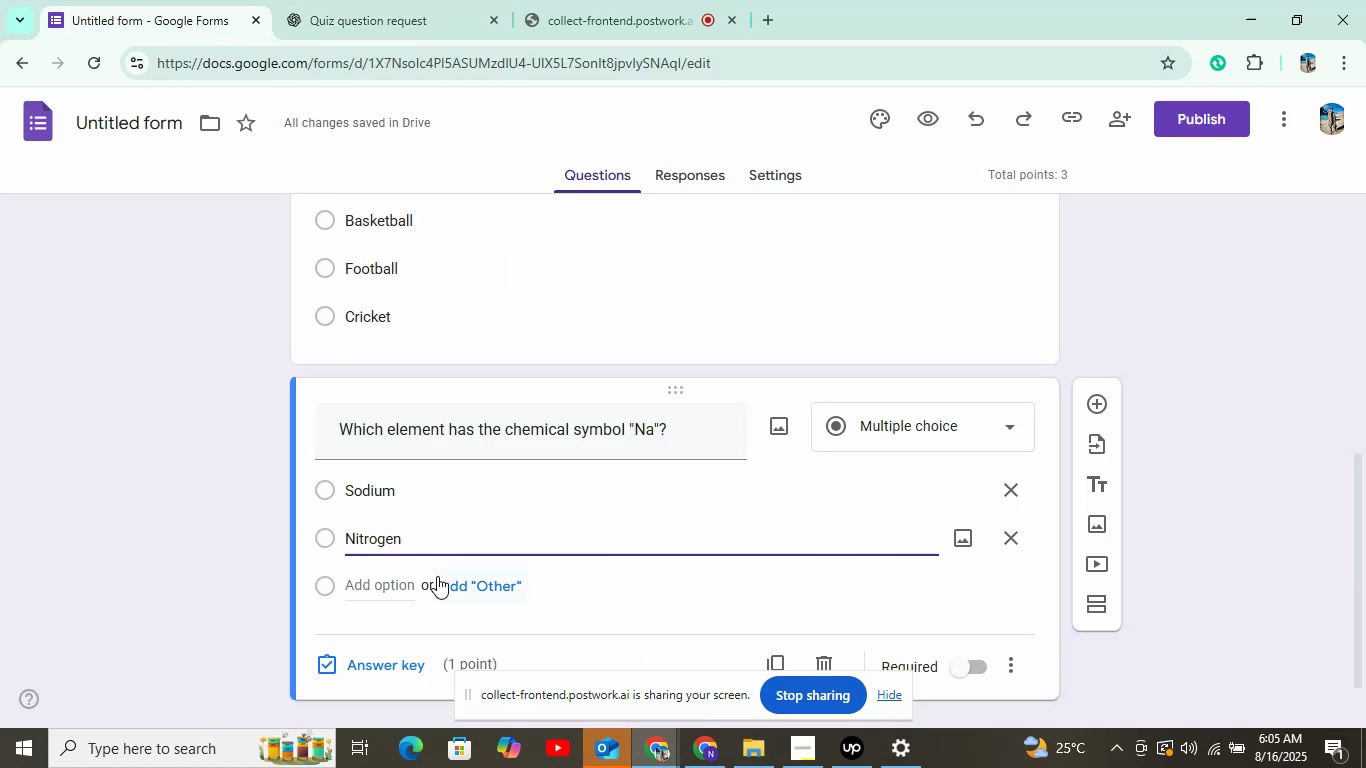 
left_click([384, 583])
 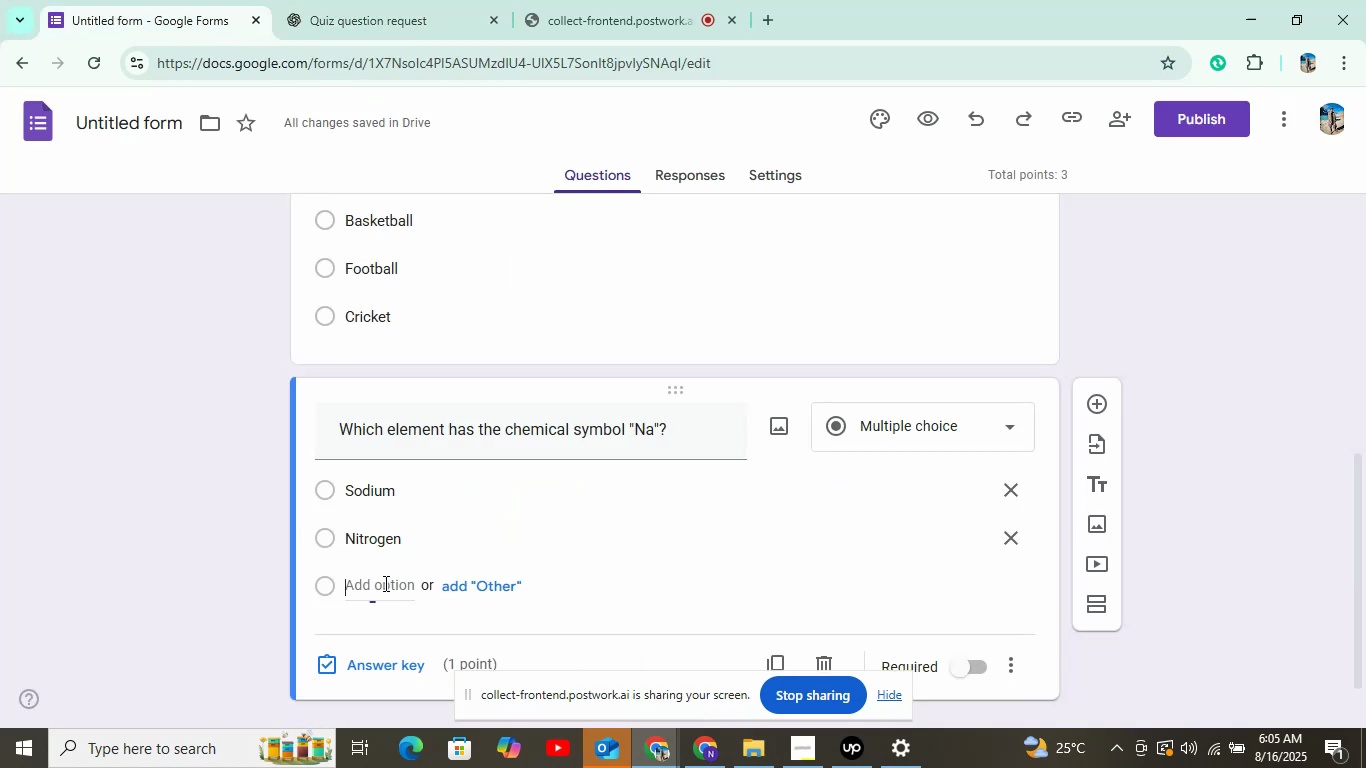 
right_click([384, 583])
 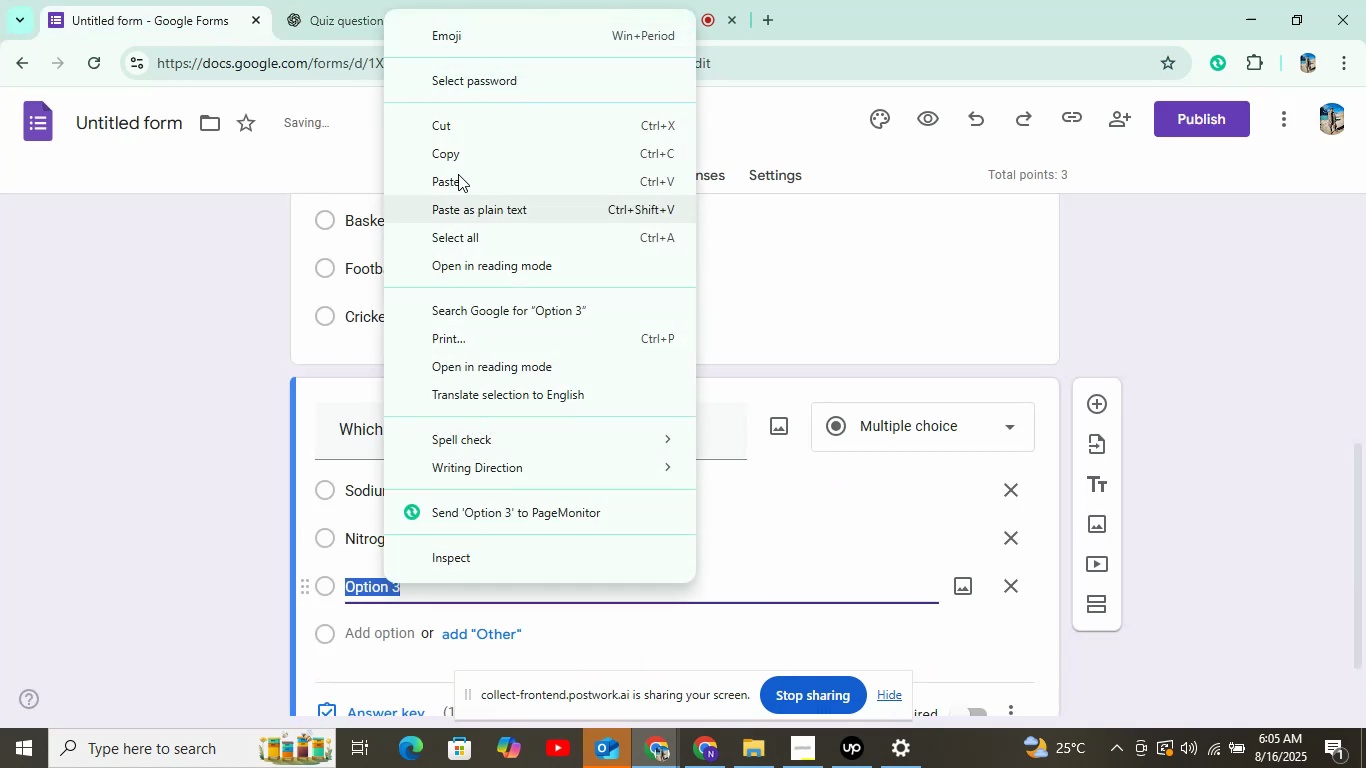 
left_click([458, 187])
 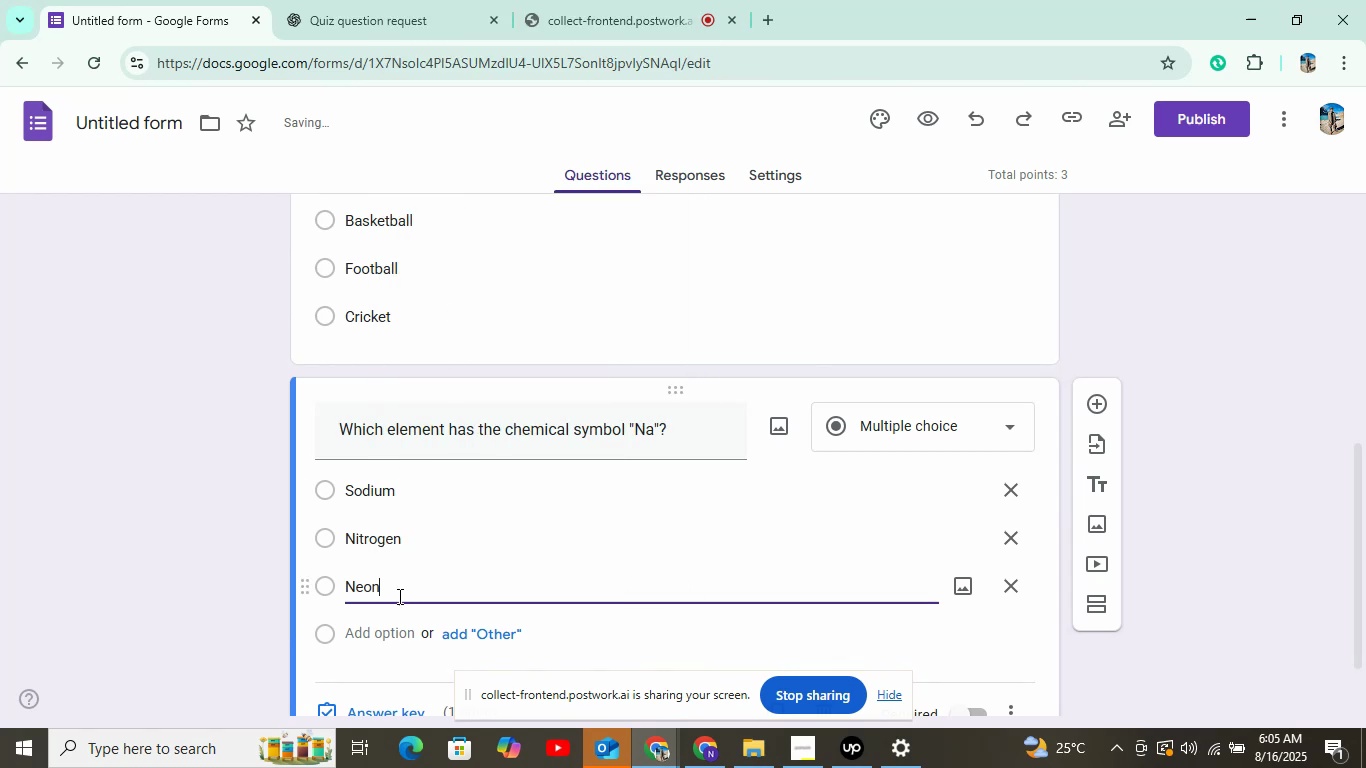 
left_click([382, 639])
 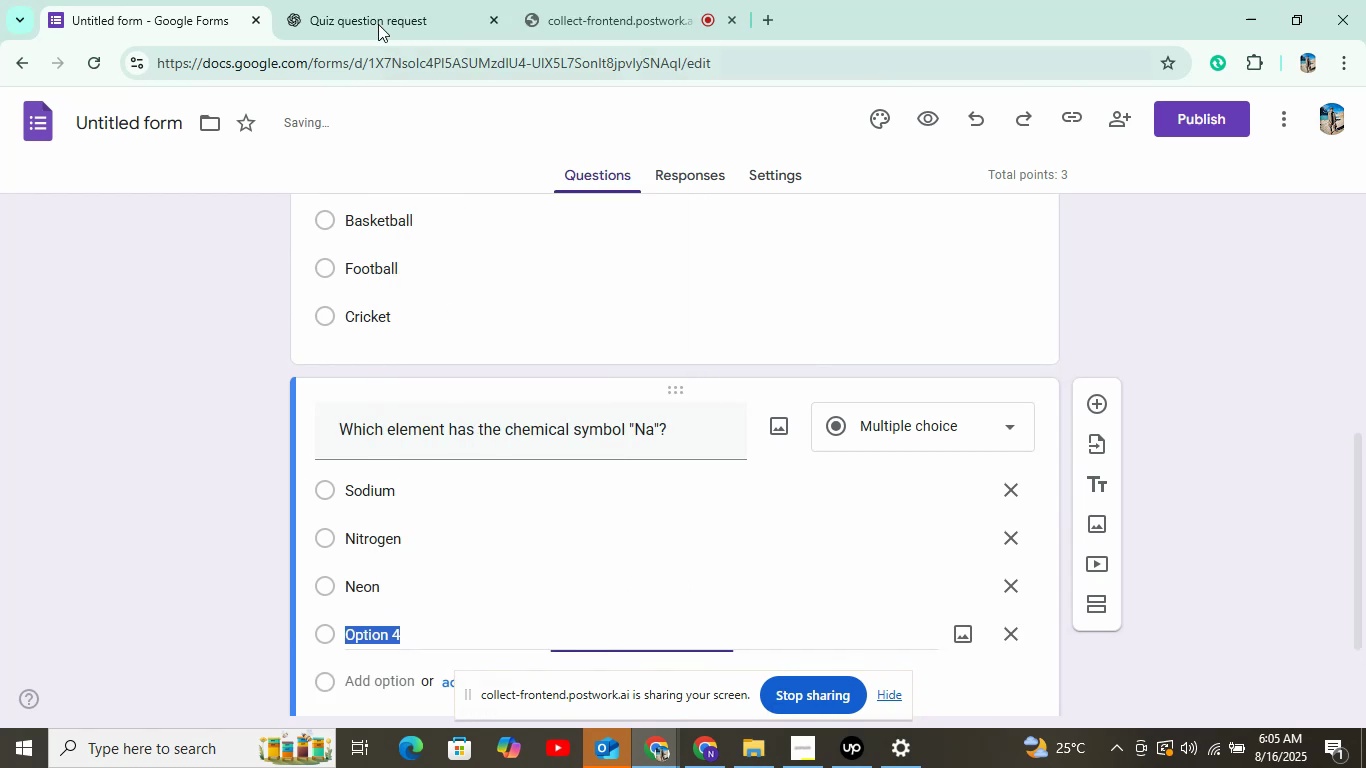 
left_click([363, 20])
 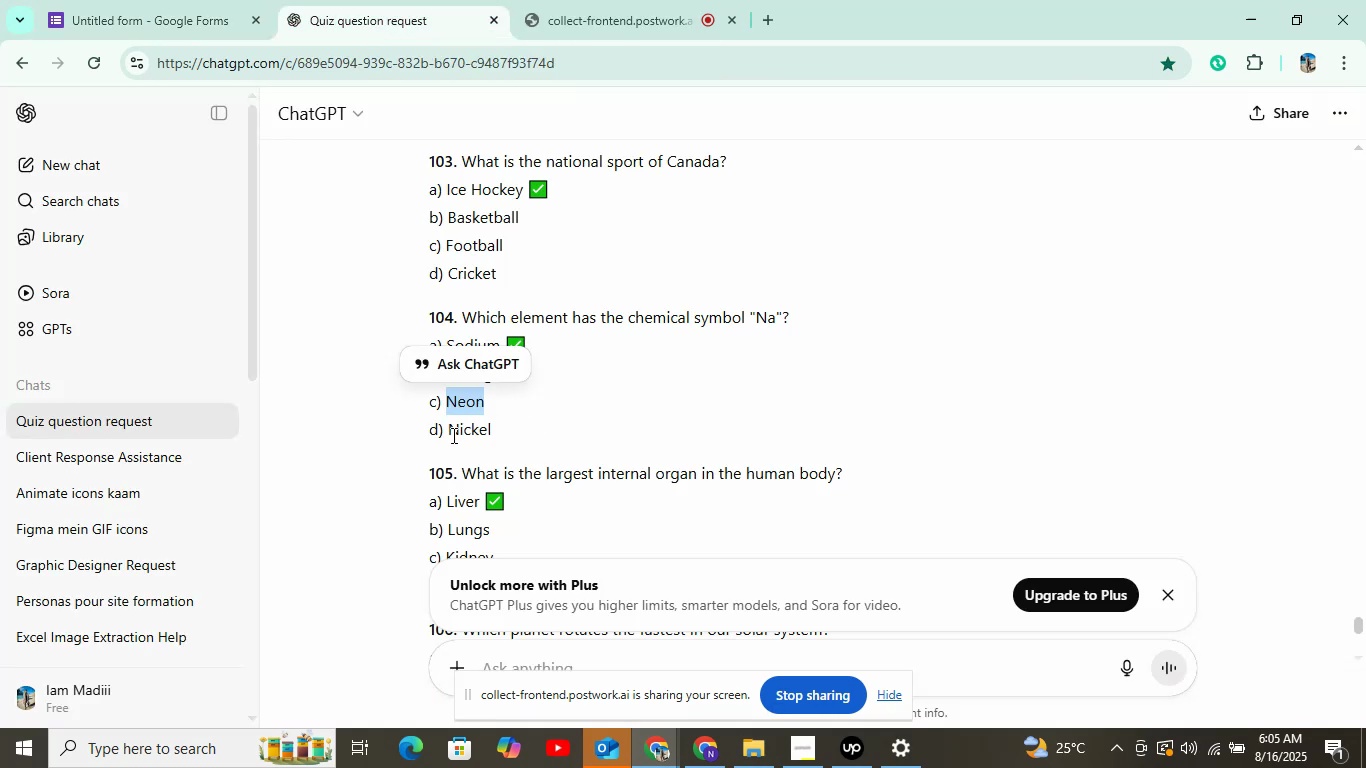 
right_click([447, 432])
 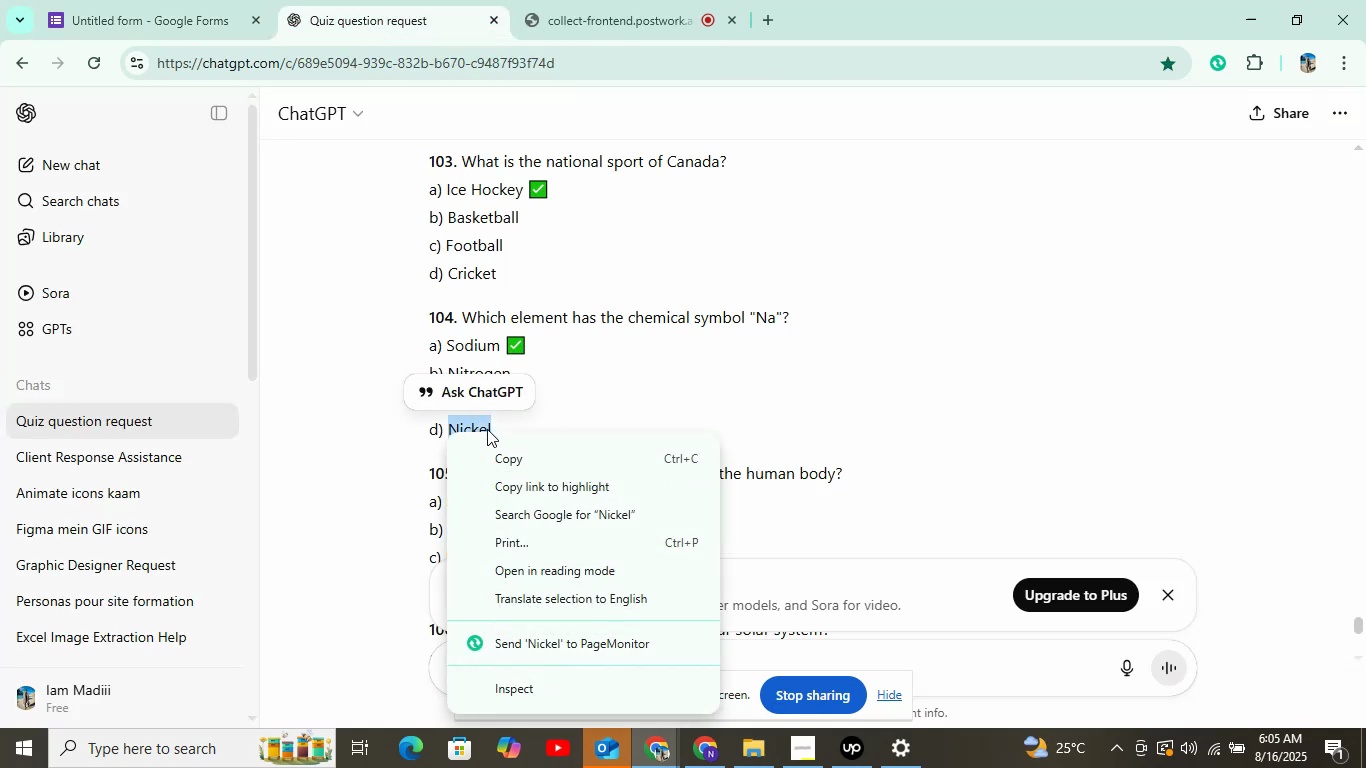 
left_click([514, 458])
 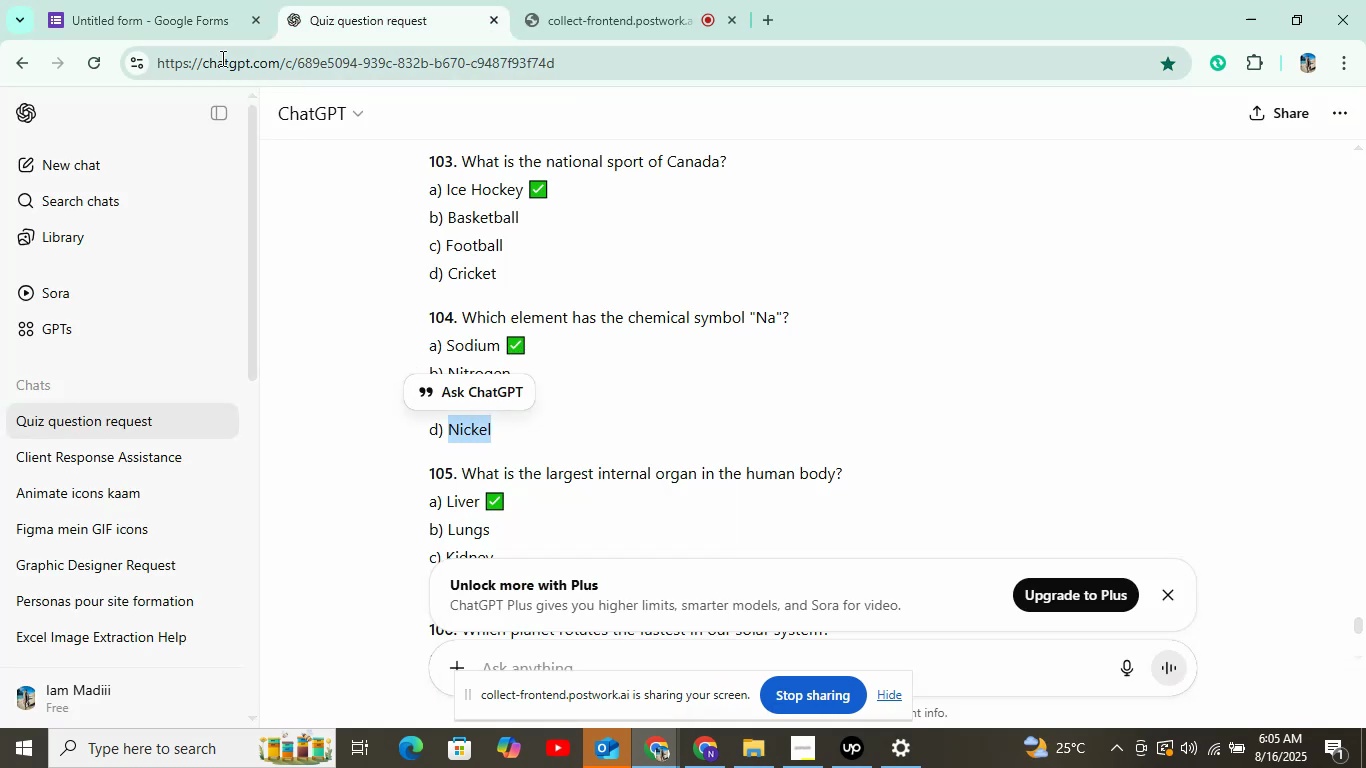 
left_click([192, 31])
 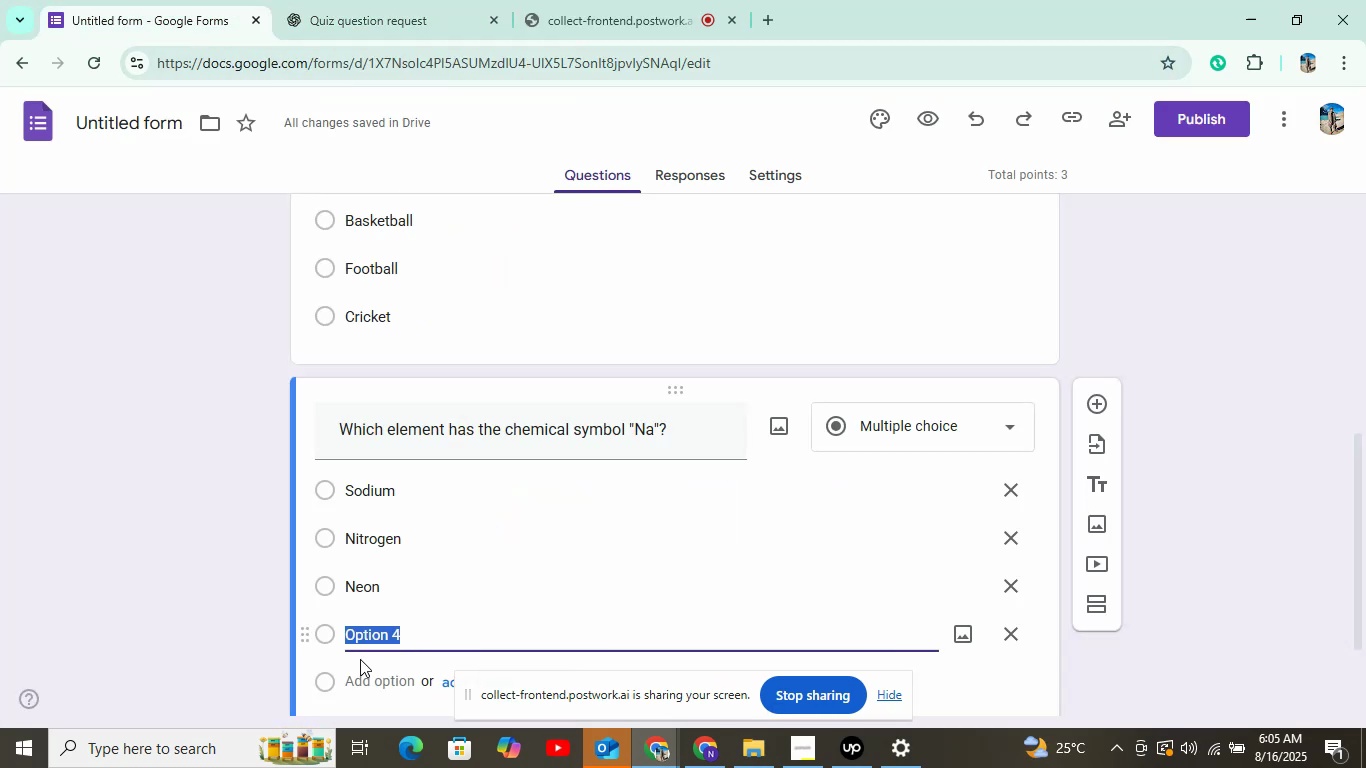 
right_click([437, 628])
 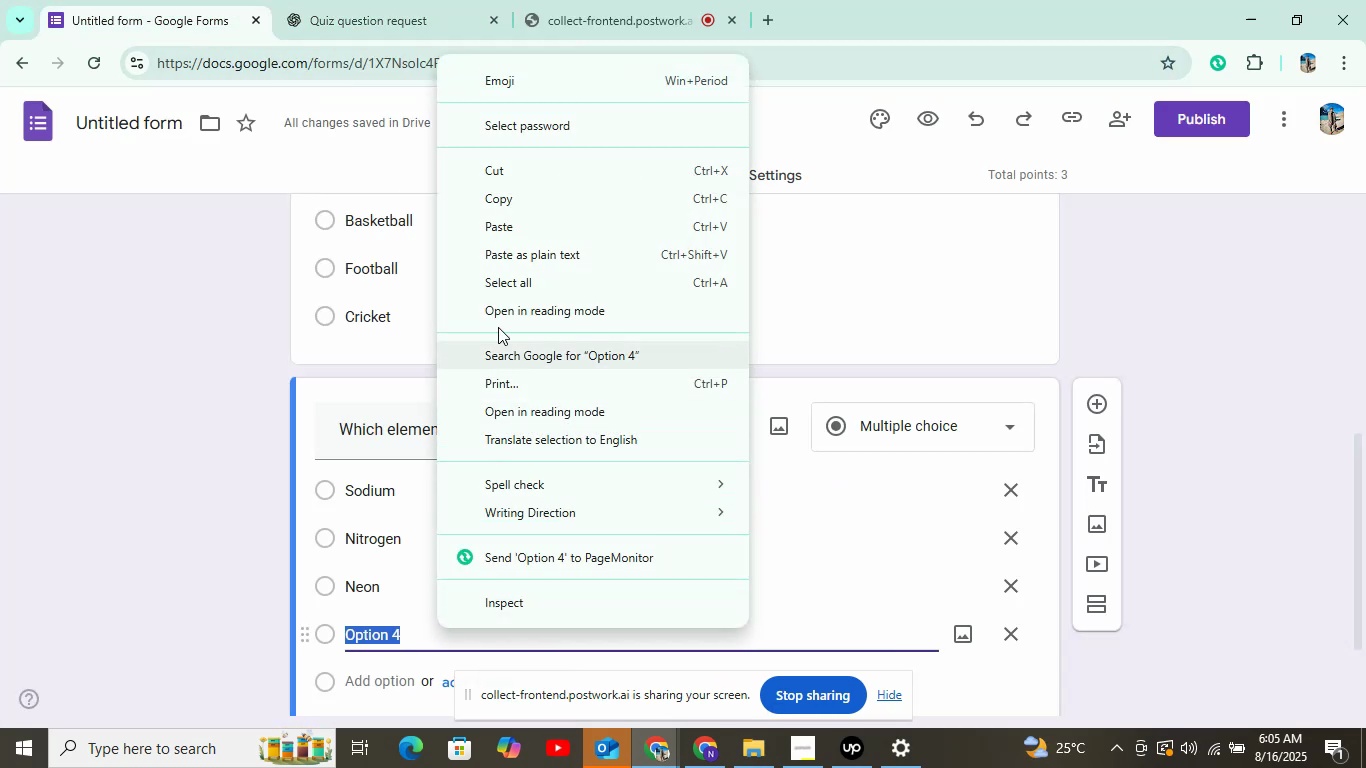 
left_click([509, 230])
 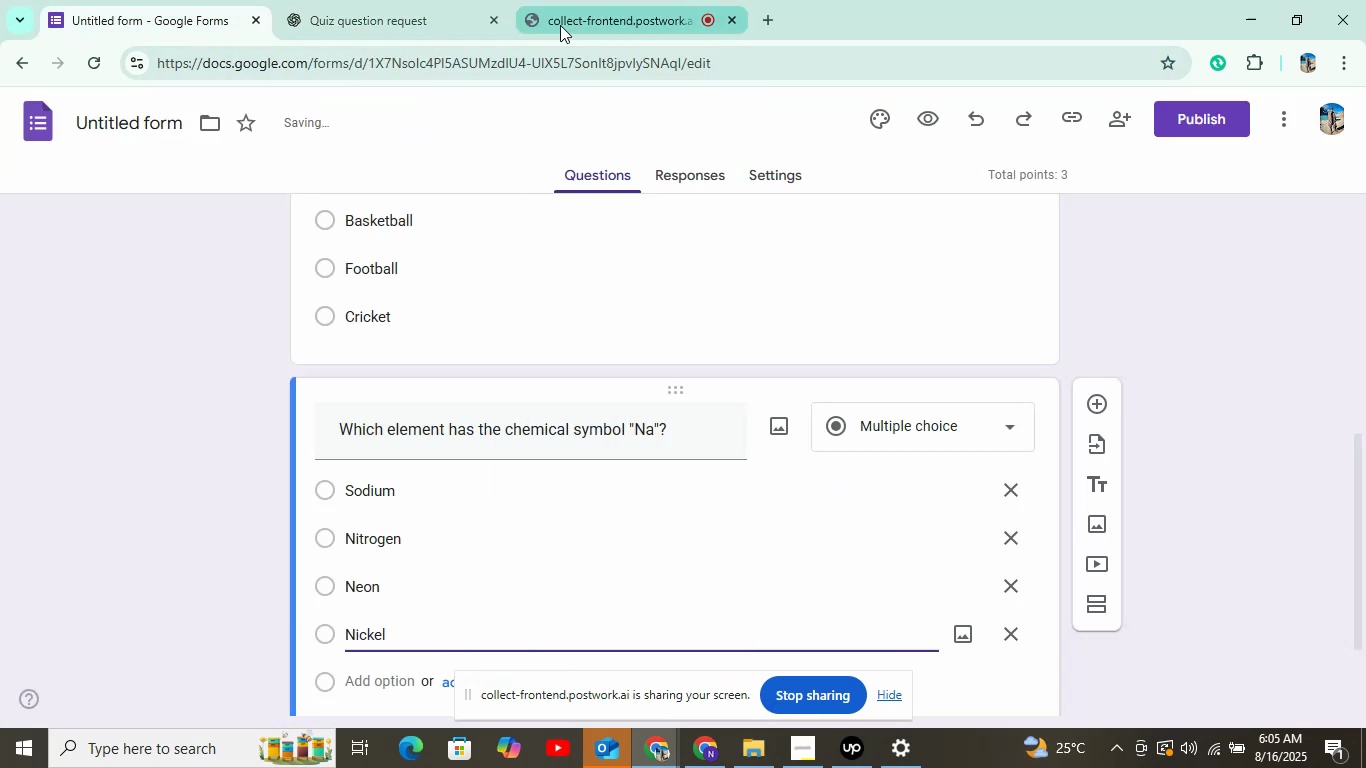 
left_click([438, 22])
 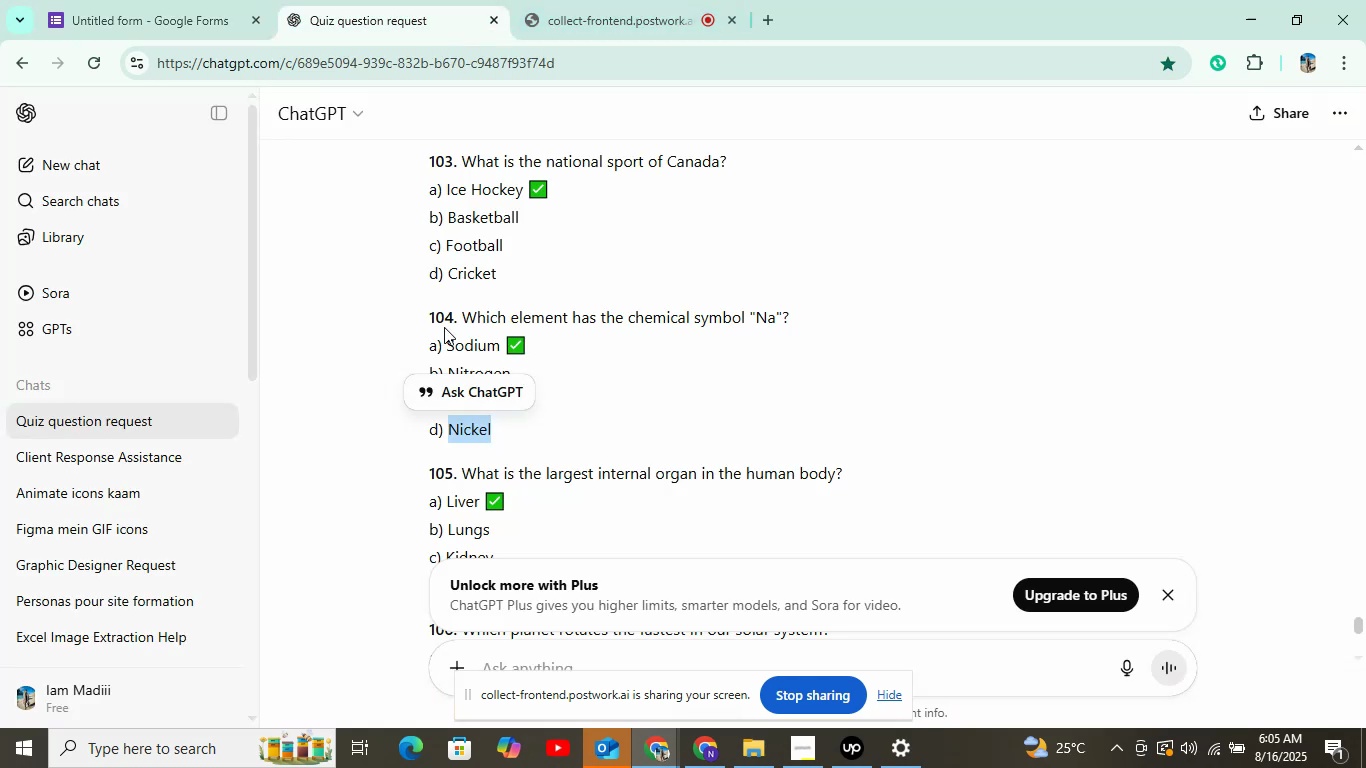 
left_click([164, 30])
 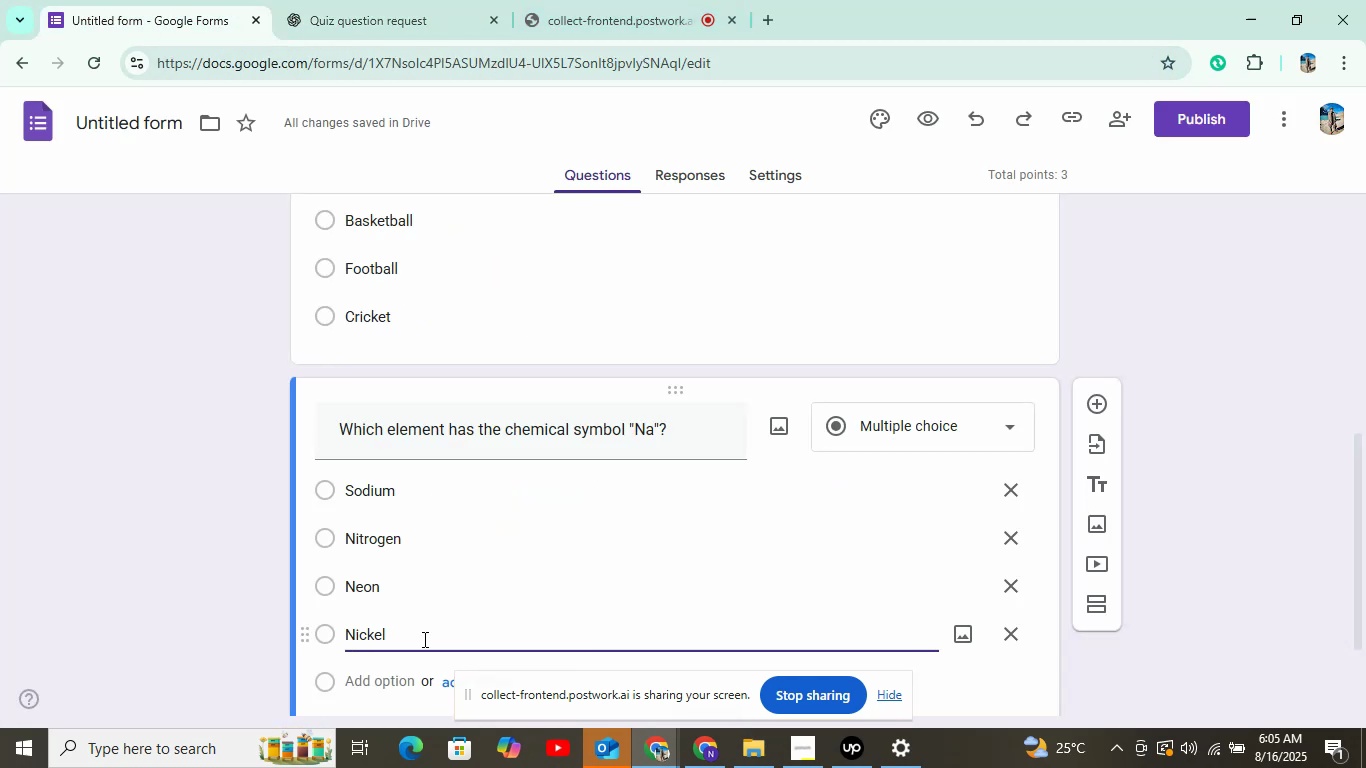 
scroll: coordinate [406, 658], scroll_direction: down, amount: 2.0
 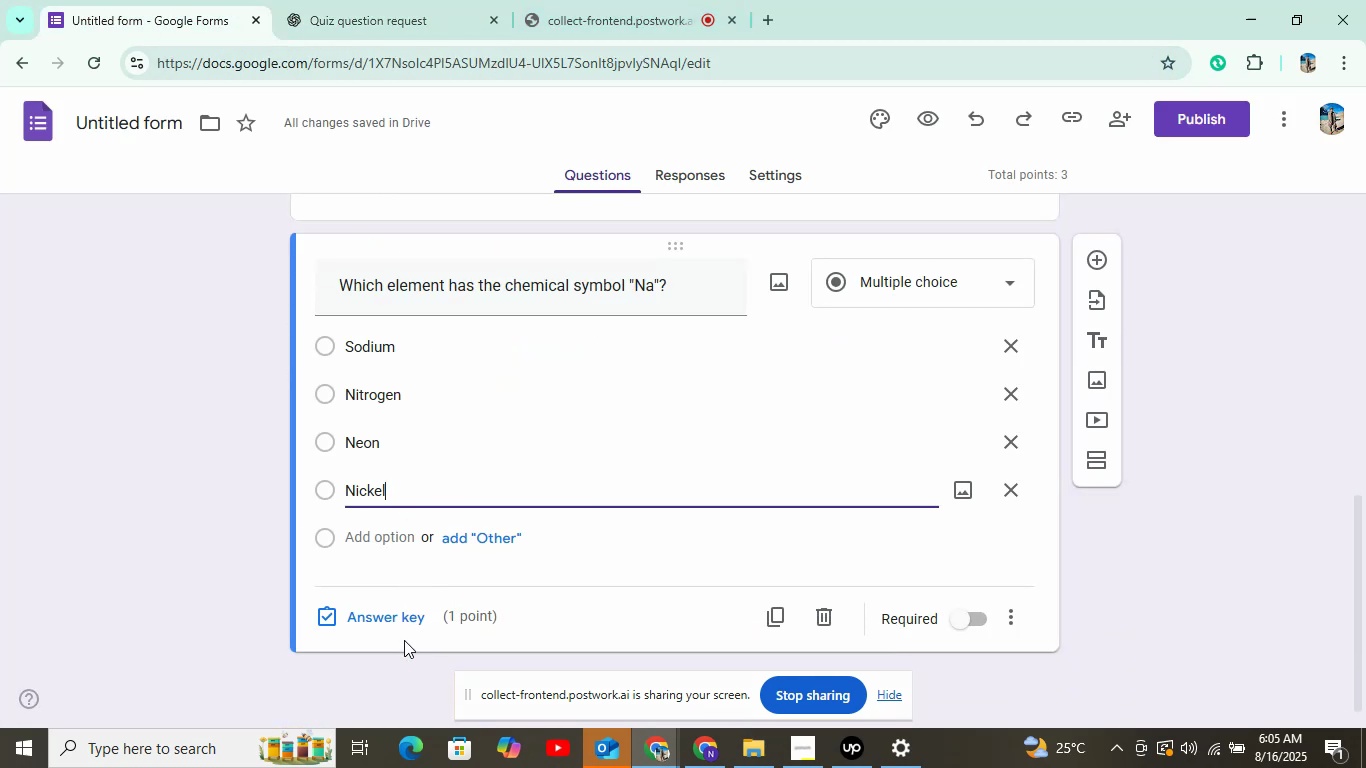 
left_click([400, 622])
 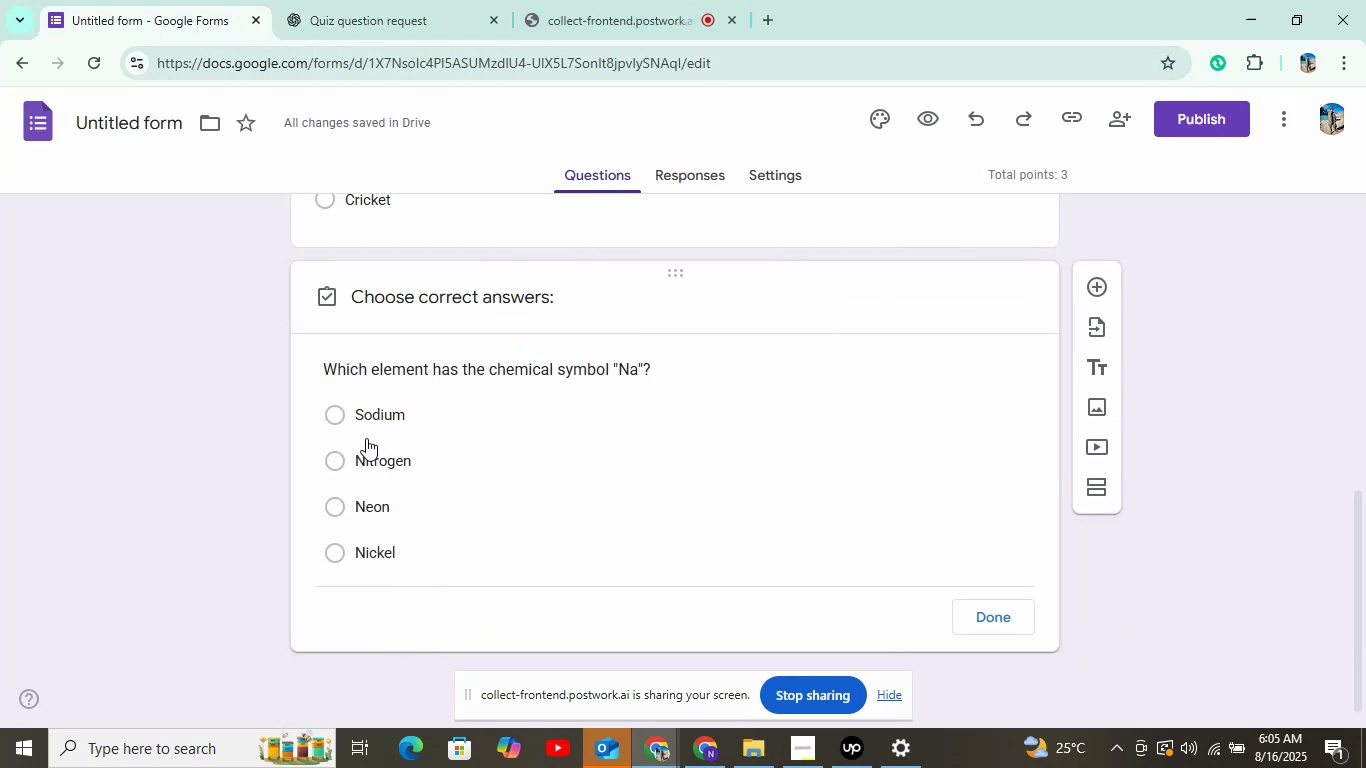 
left_click([364, 420])
 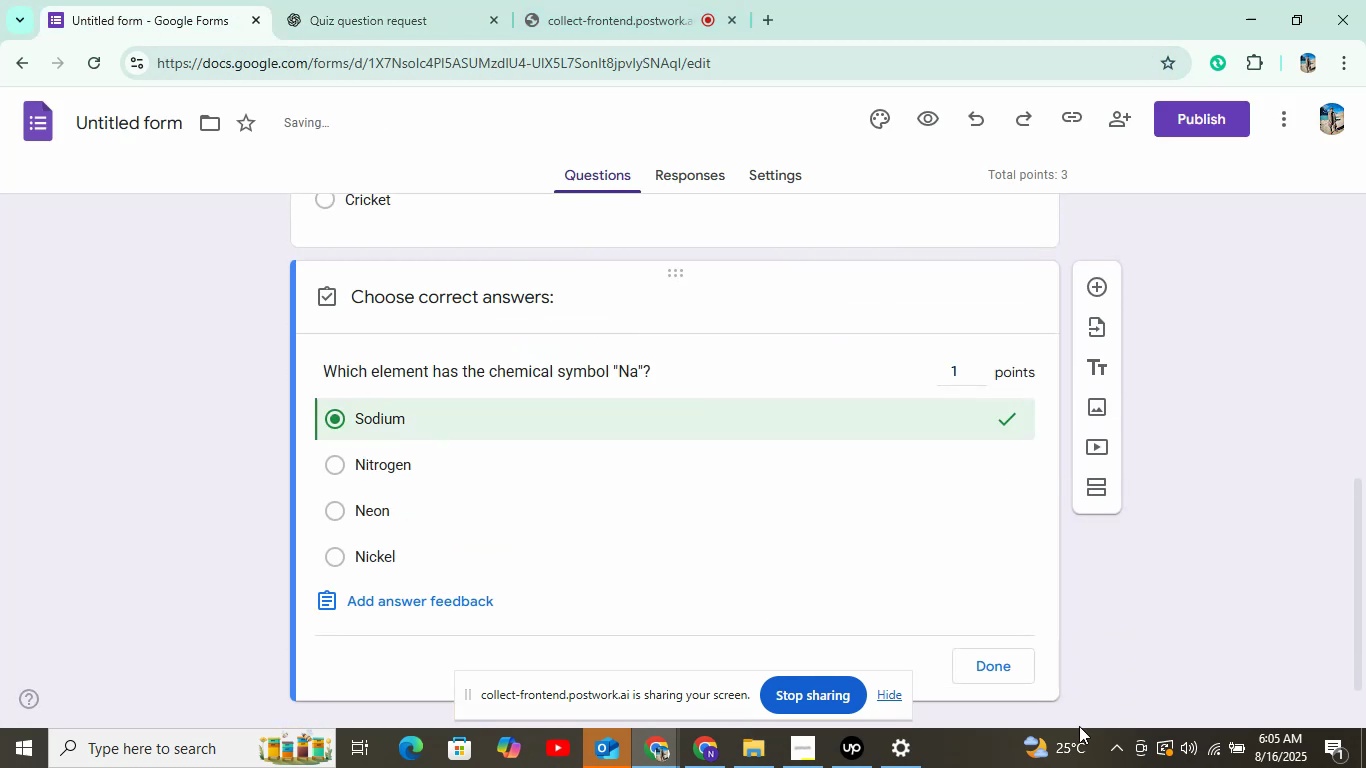 
left_click([1002, 652])
 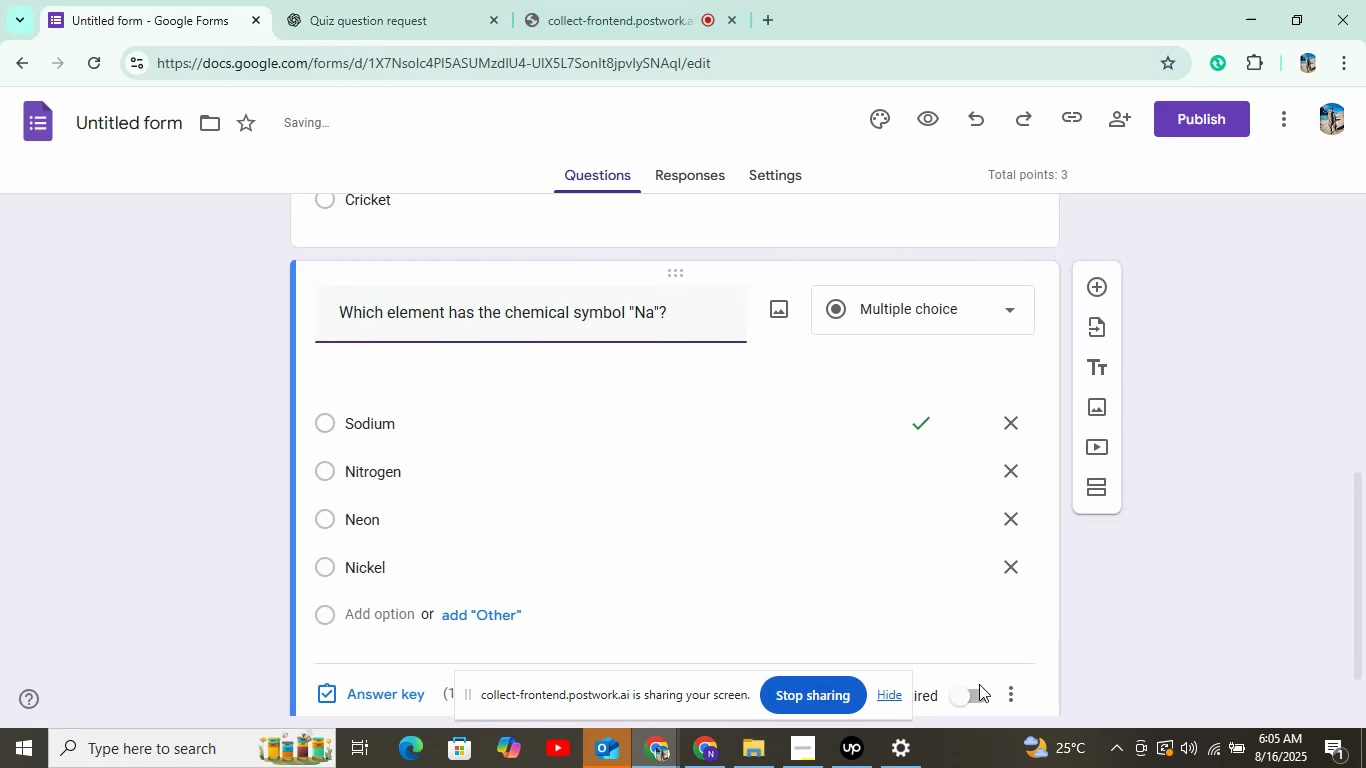 
left_click([976, 647])
 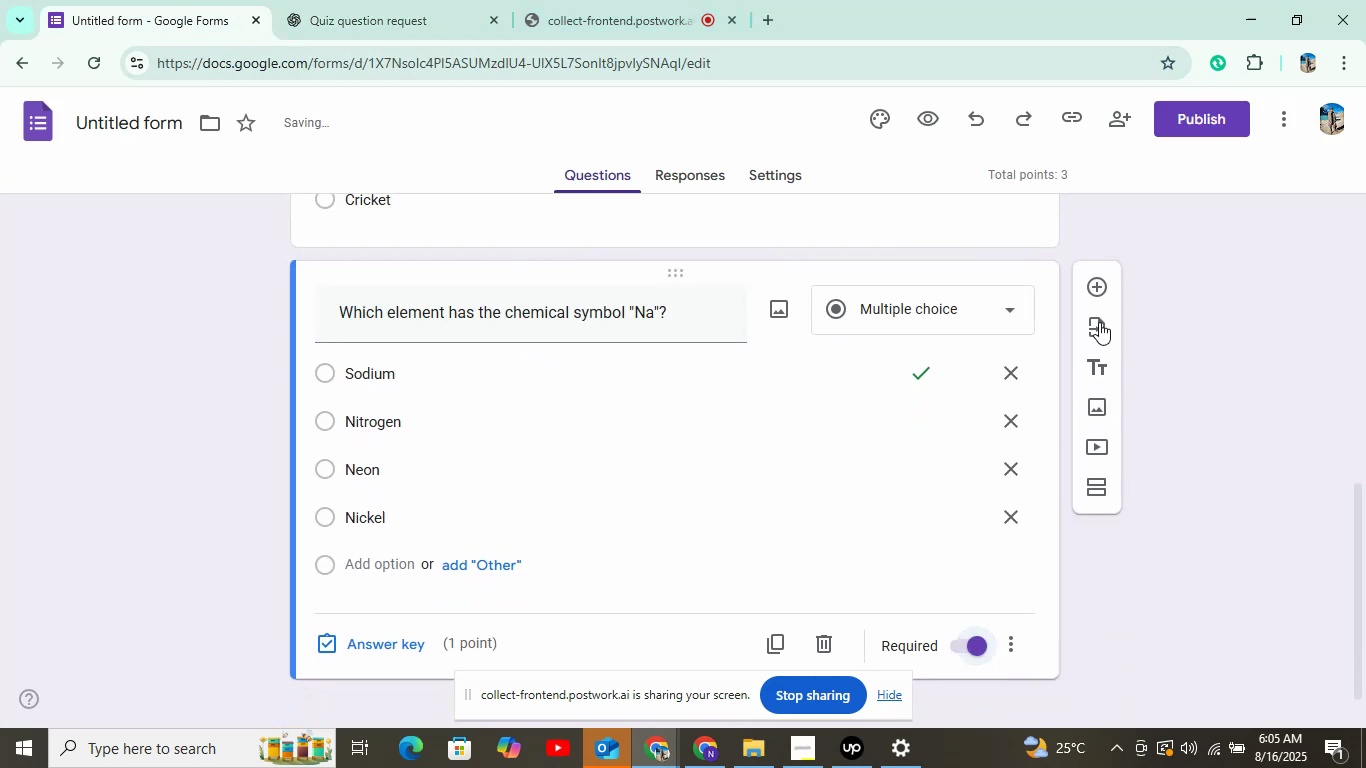 
left_click([1097, 297])
 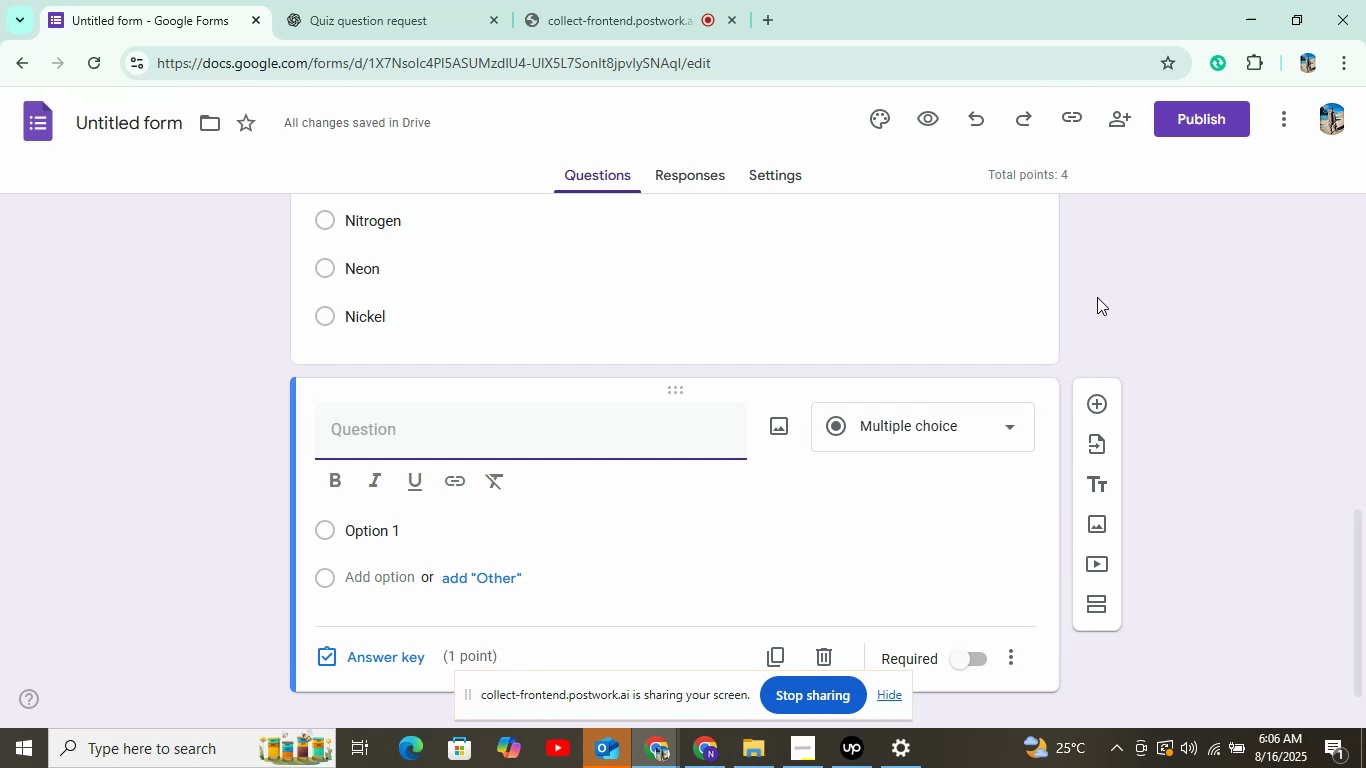 
wait(25.2)
 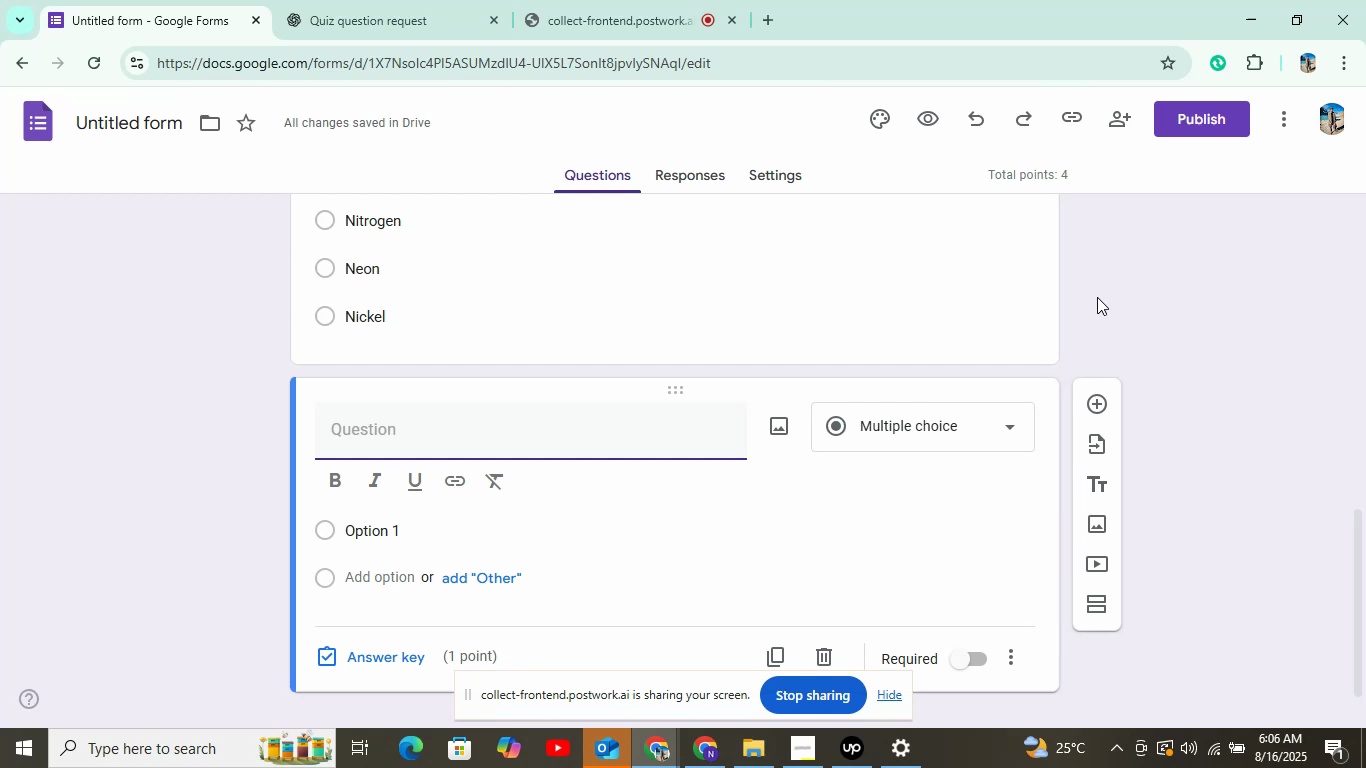 
left_click([354, 23])
 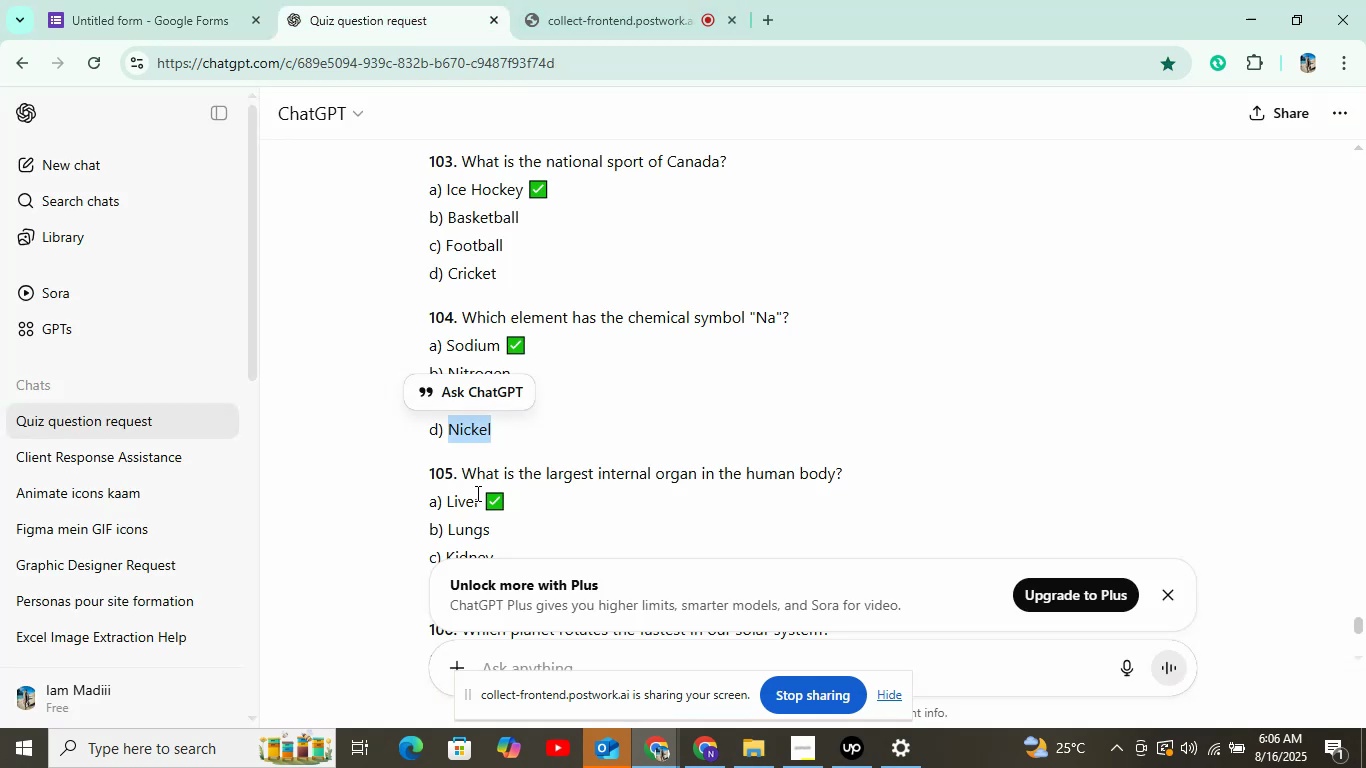 
scroll: coordinate [608, 427], scroll_direction: down, amount: 1.0
 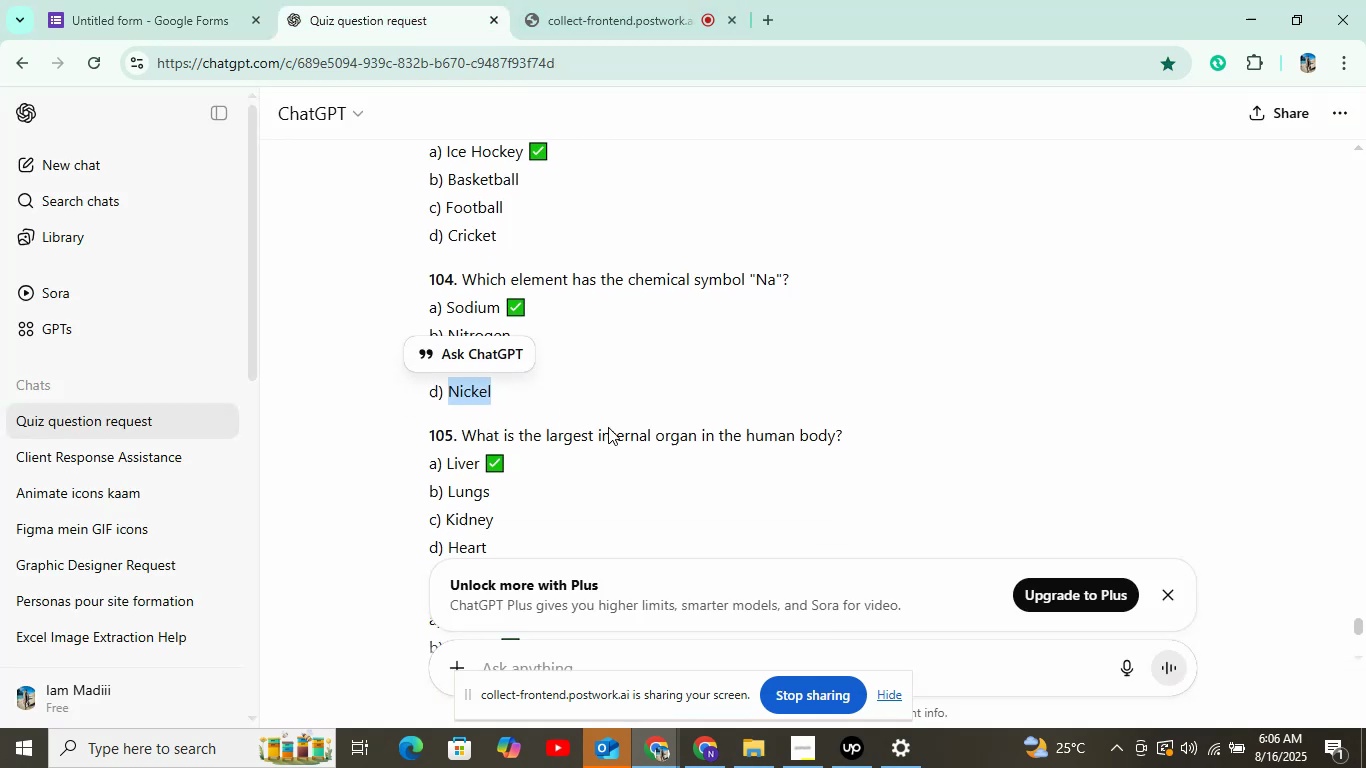 
left_click([687, 424])
 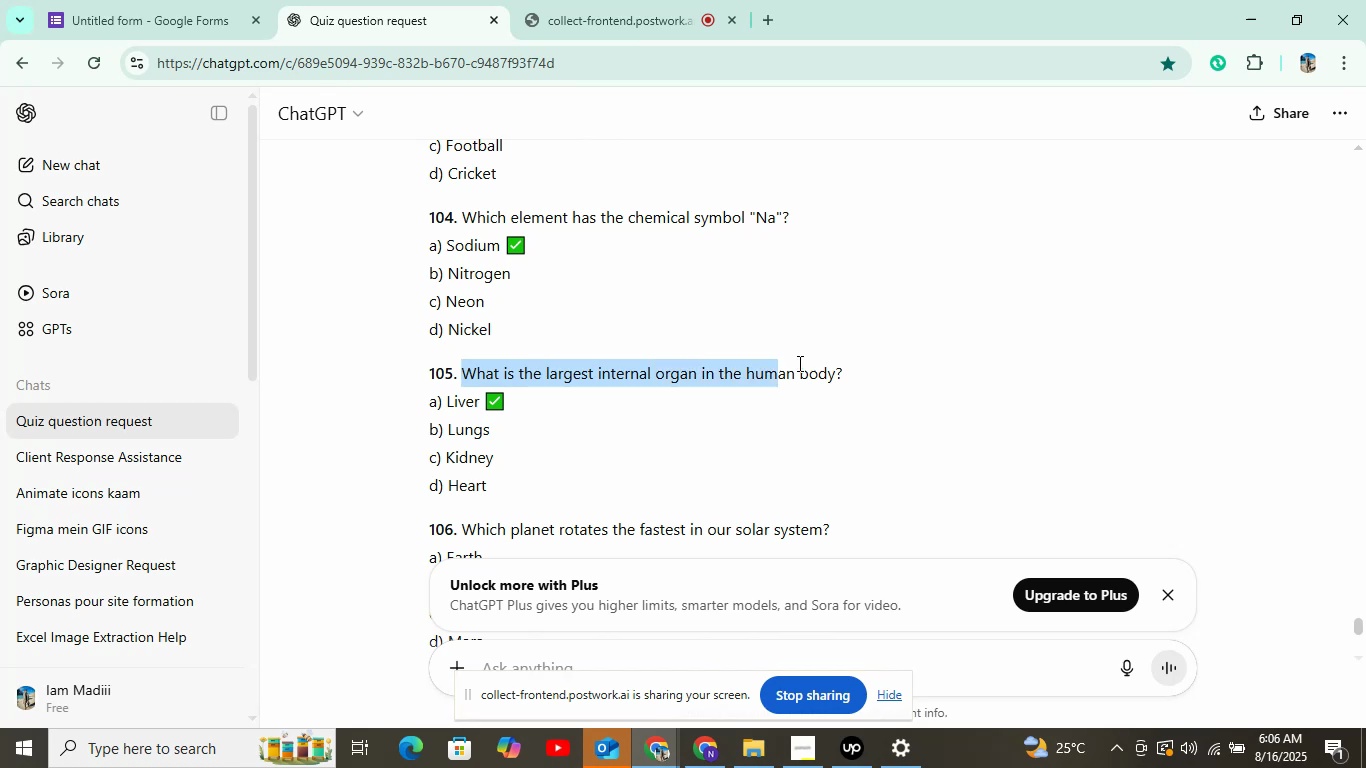 
right_click([703, 381])
 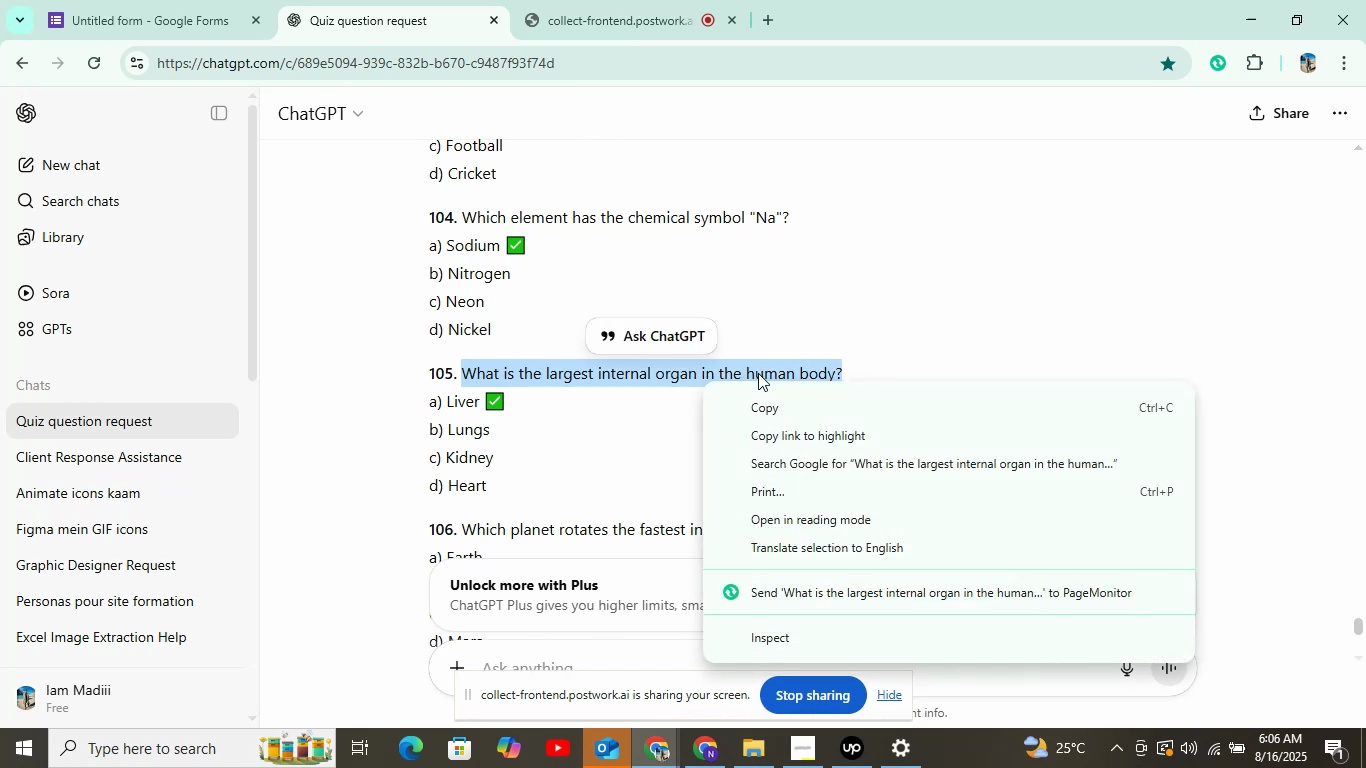 
left_click([760, 409])
 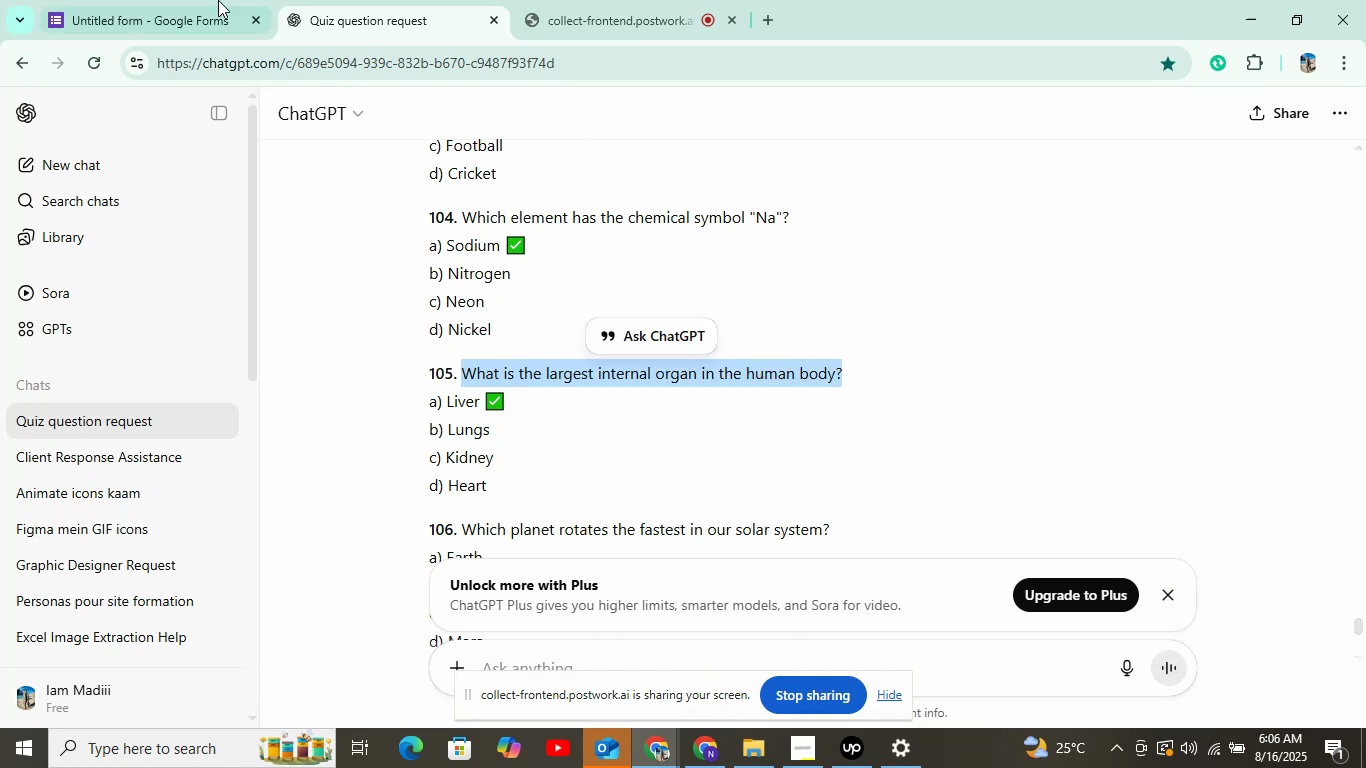 
left_click([179, 5])
 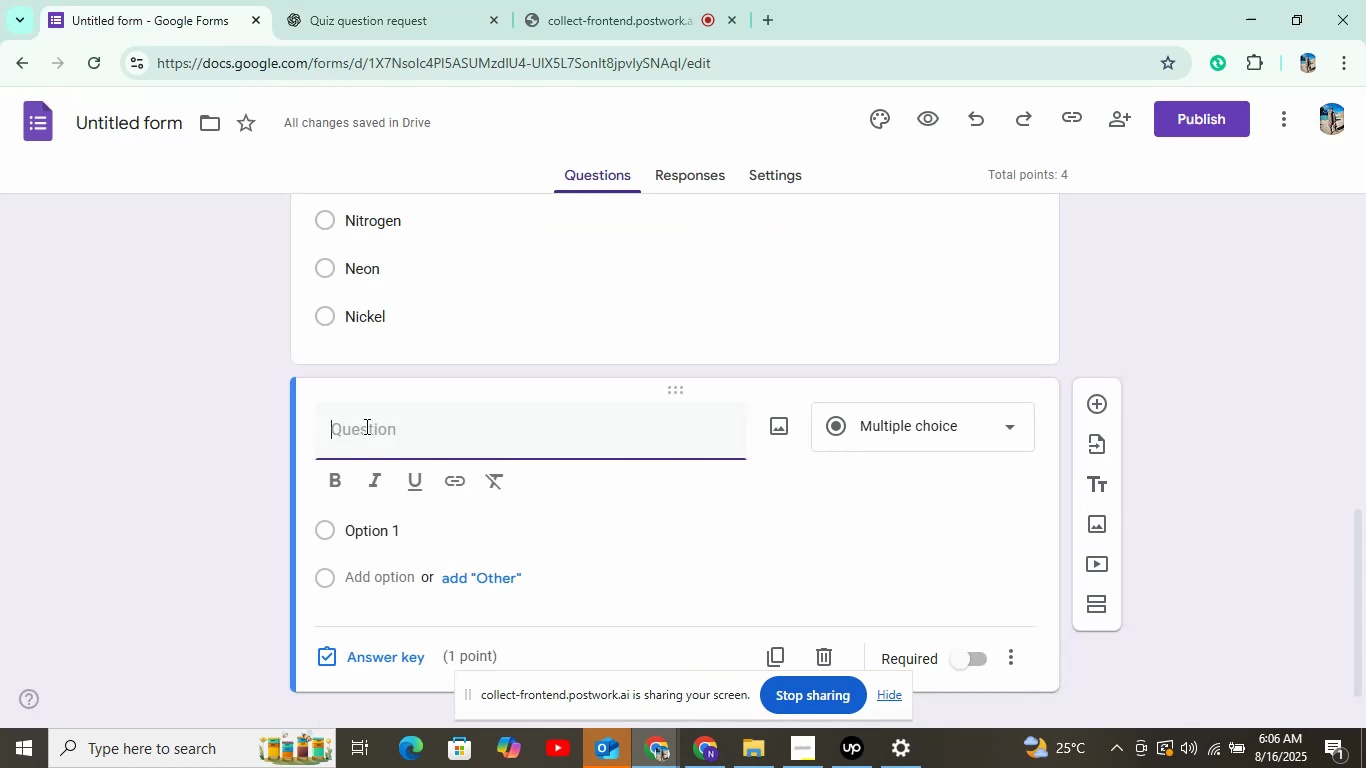 
right_click([390, 447])
 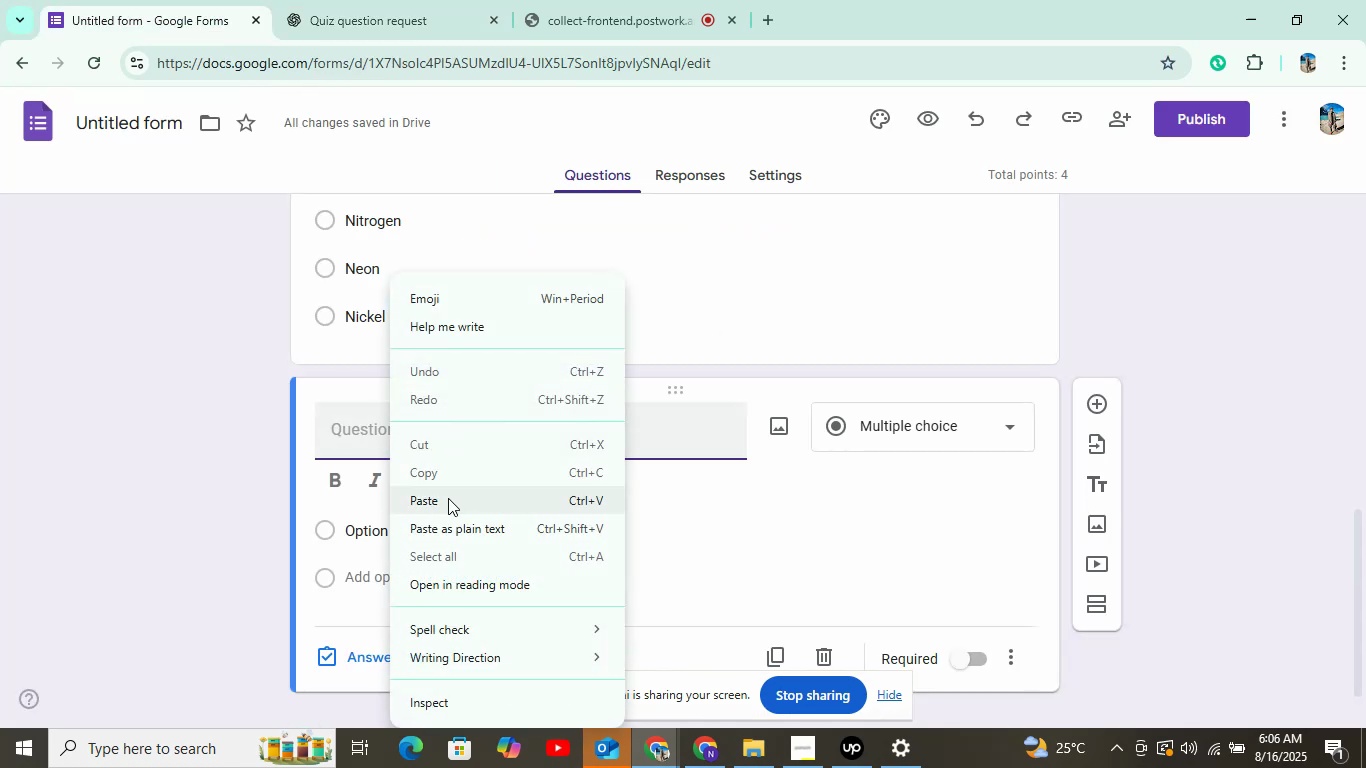 
left_click([371, 526])
 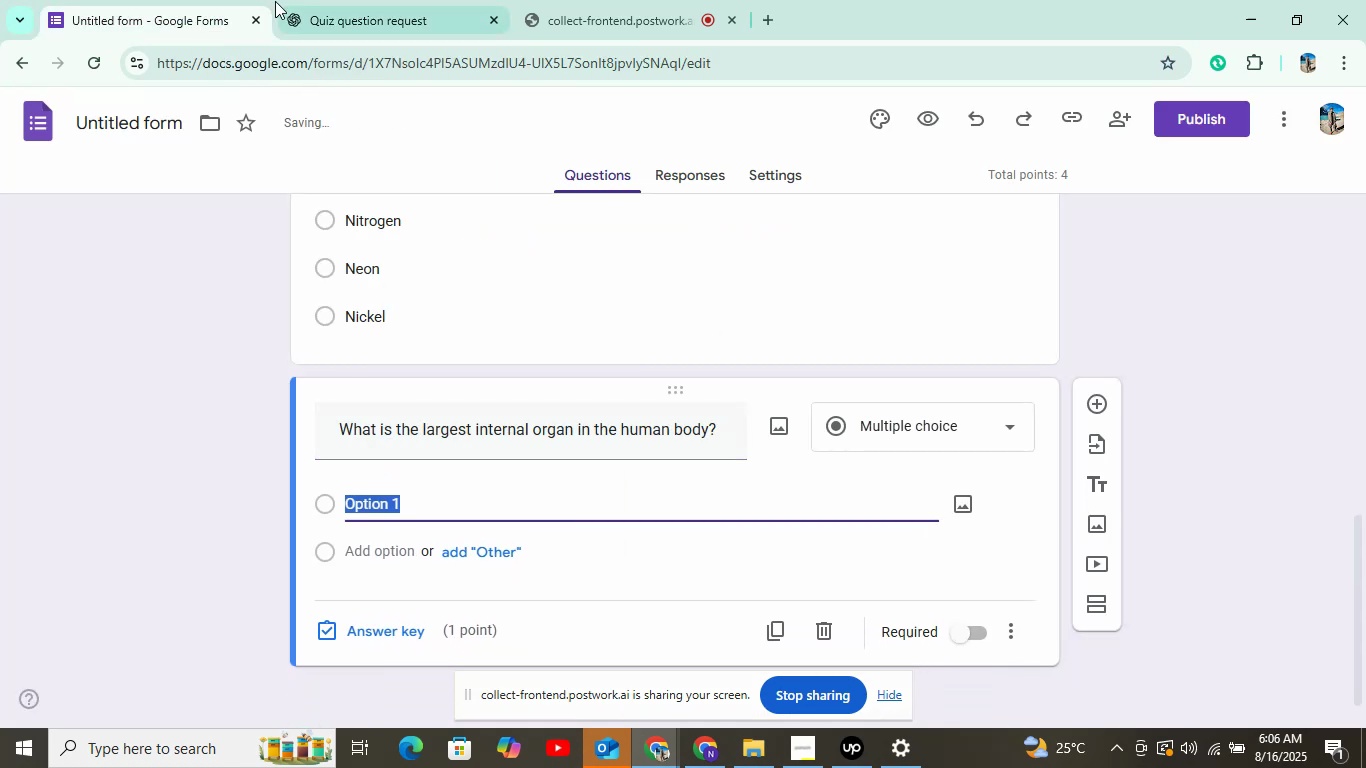 
left_click([321, 35])
 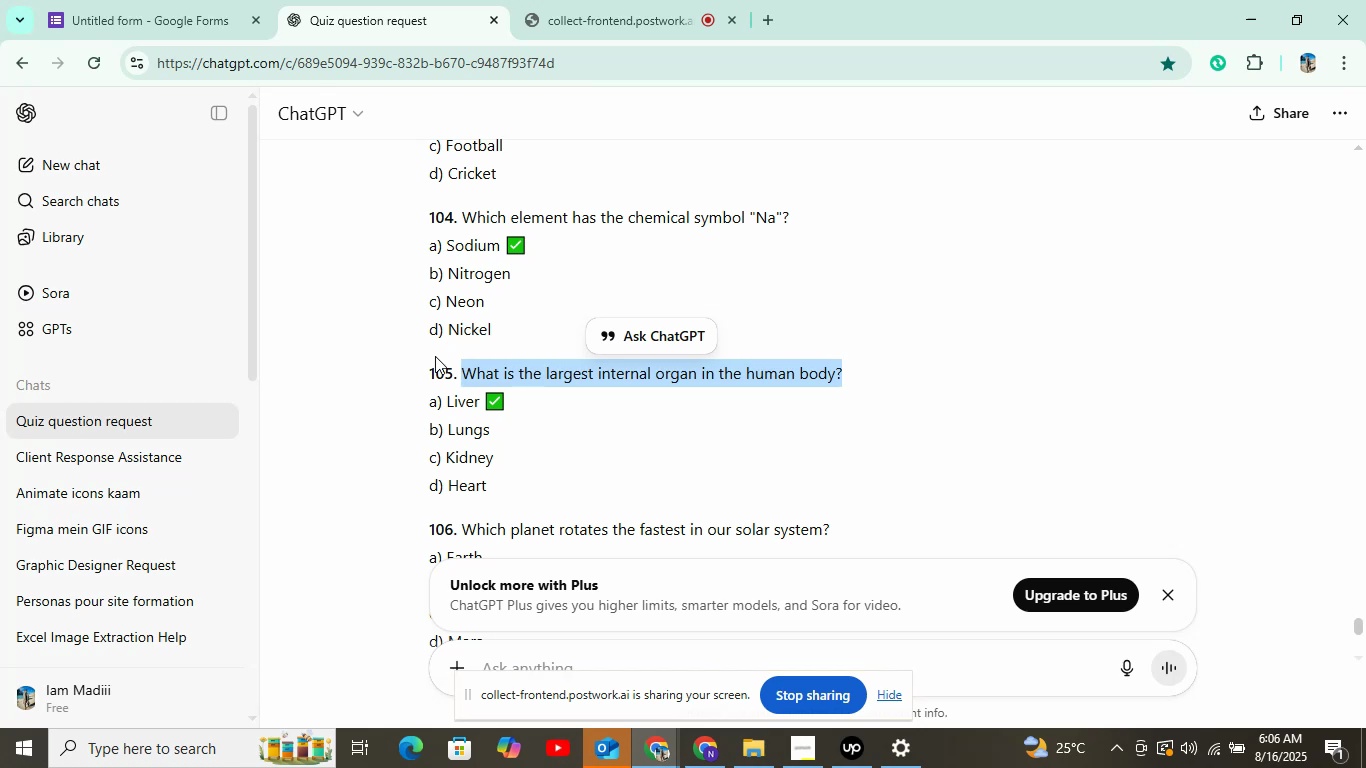 
wait(21.83)
 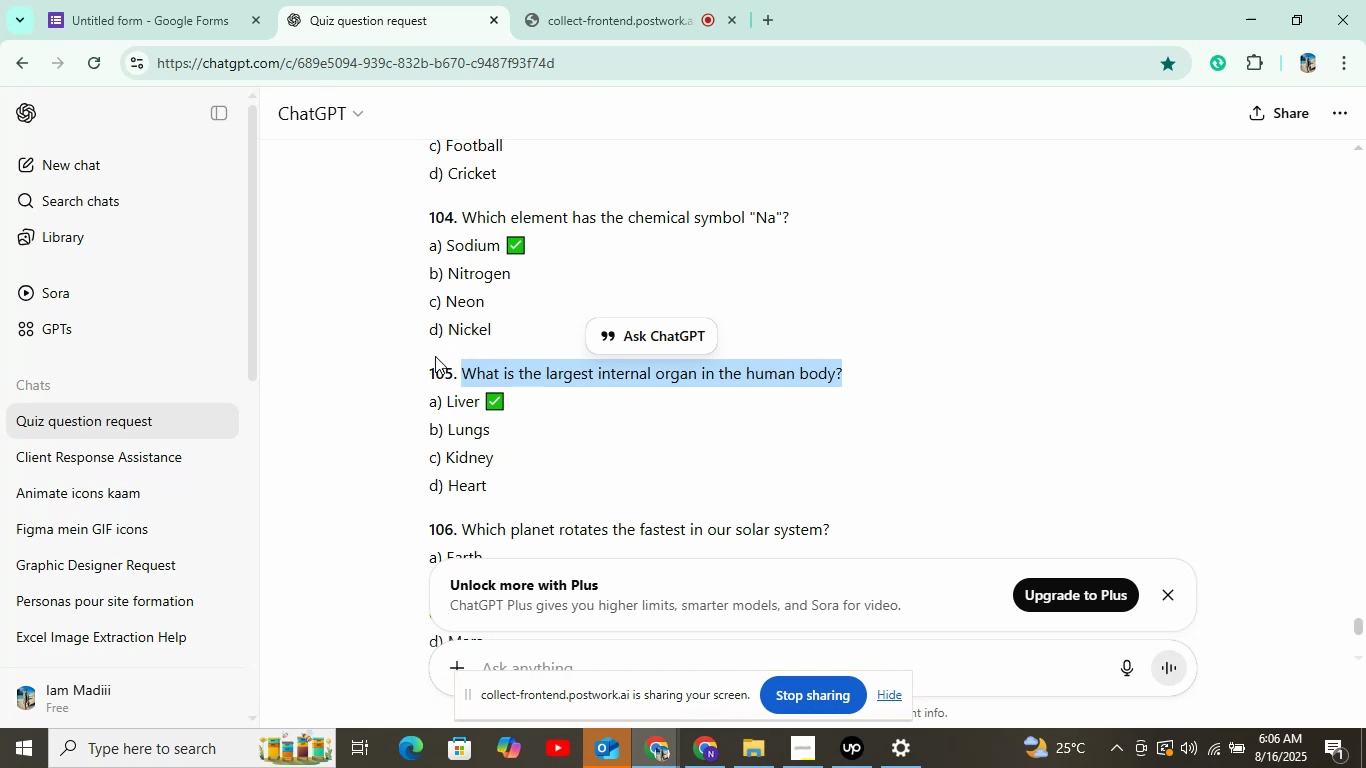 
left_click([483, 406])
 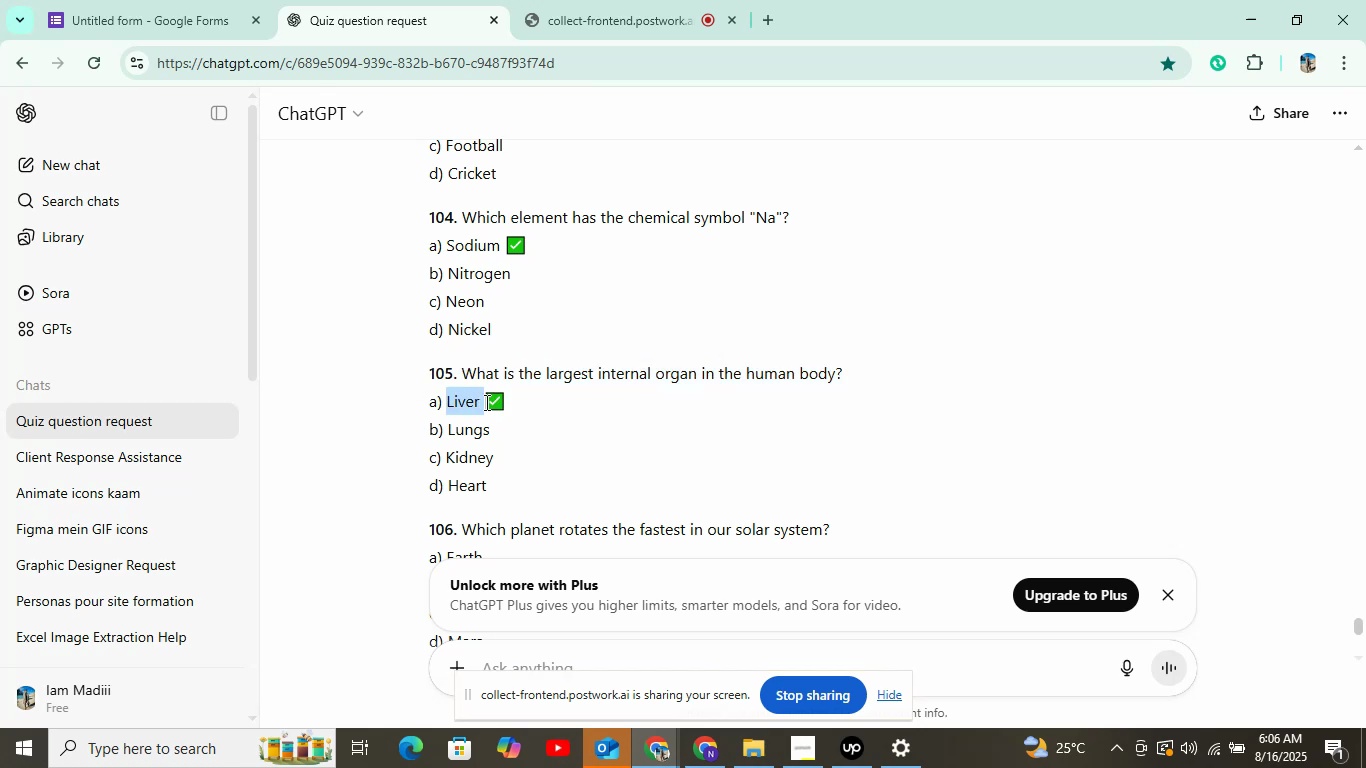 
right_click([465, 402])
 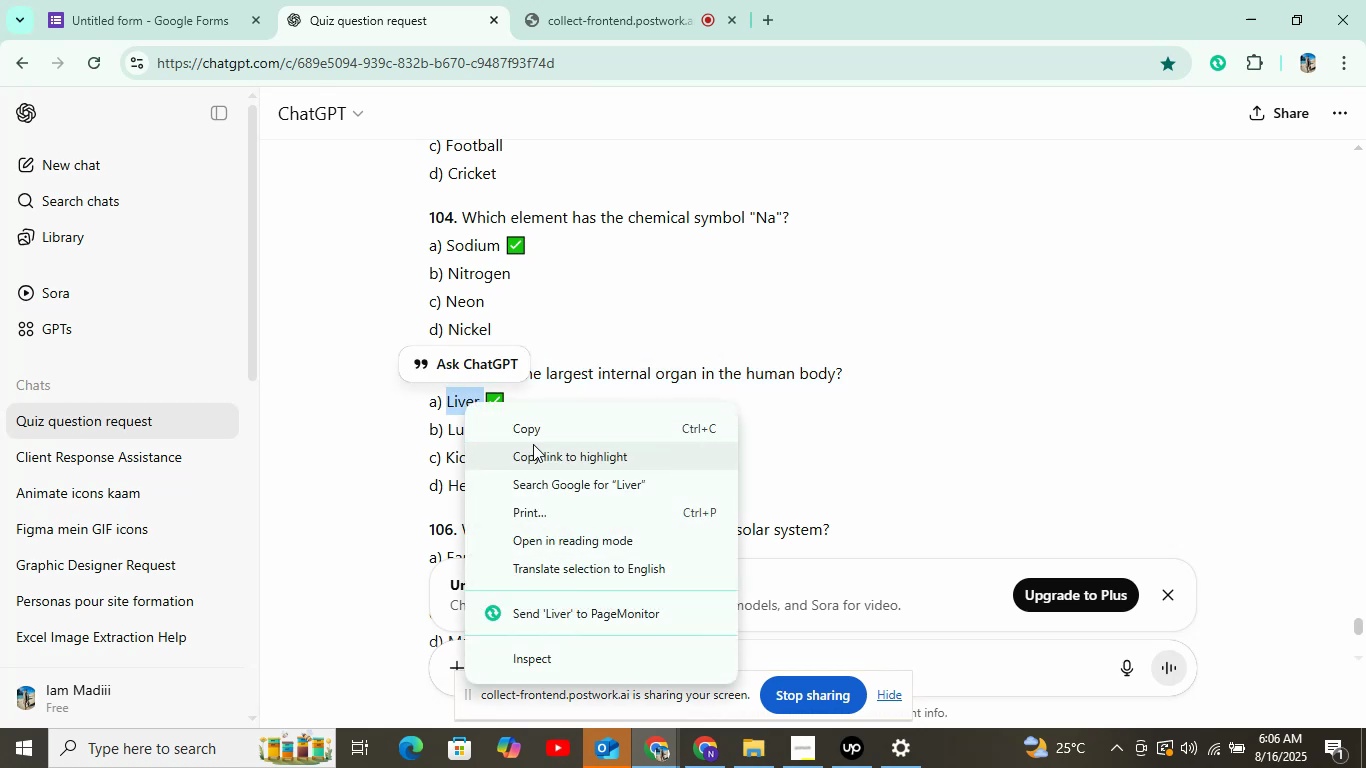 
left_click([538, 437])
 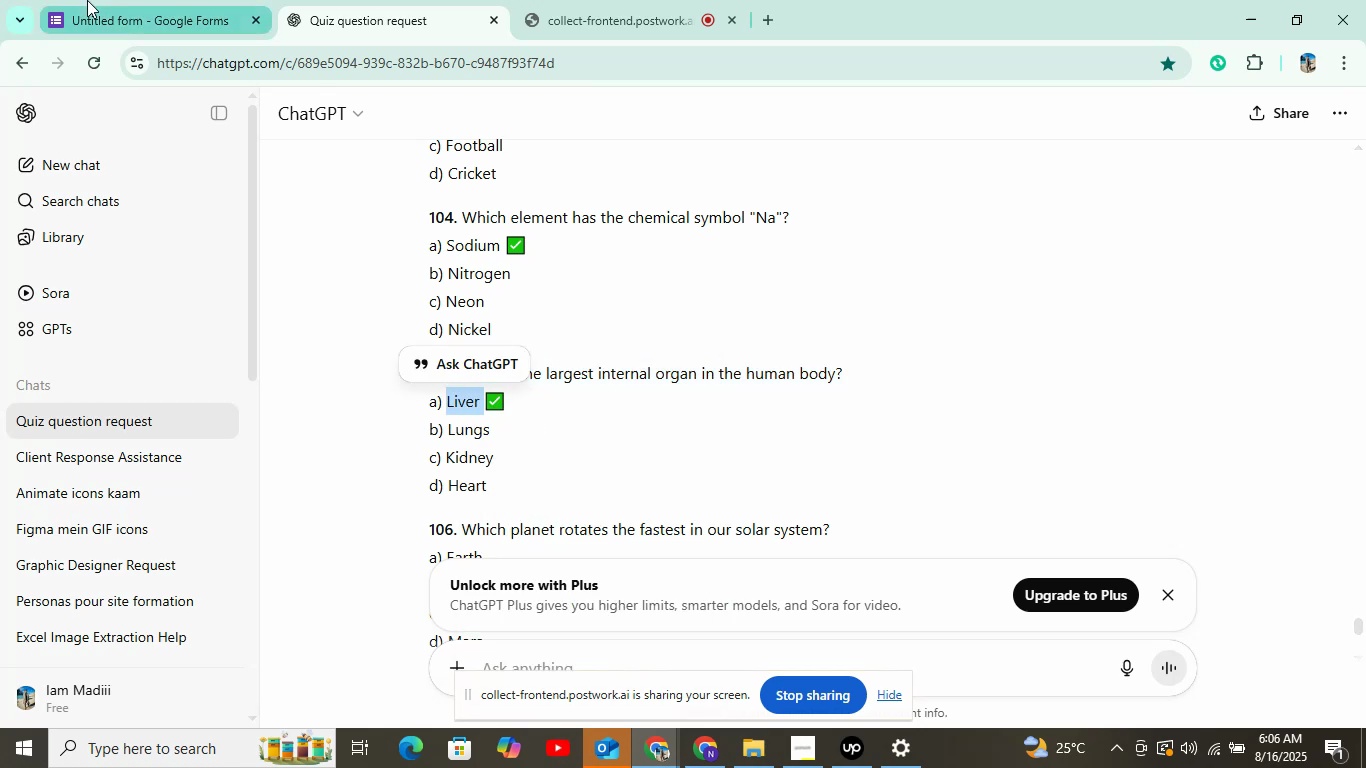 
left_click([105, 20])
 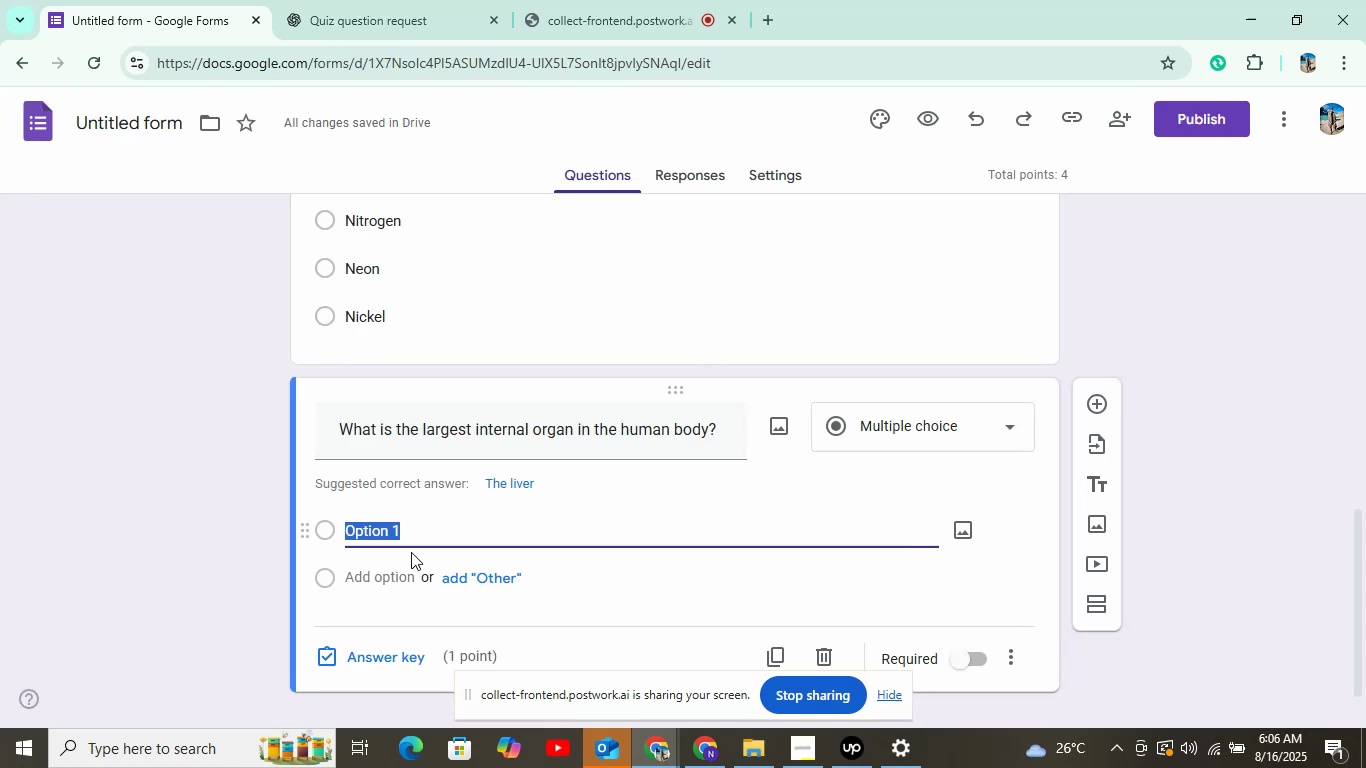 
right_click([398, 528])
 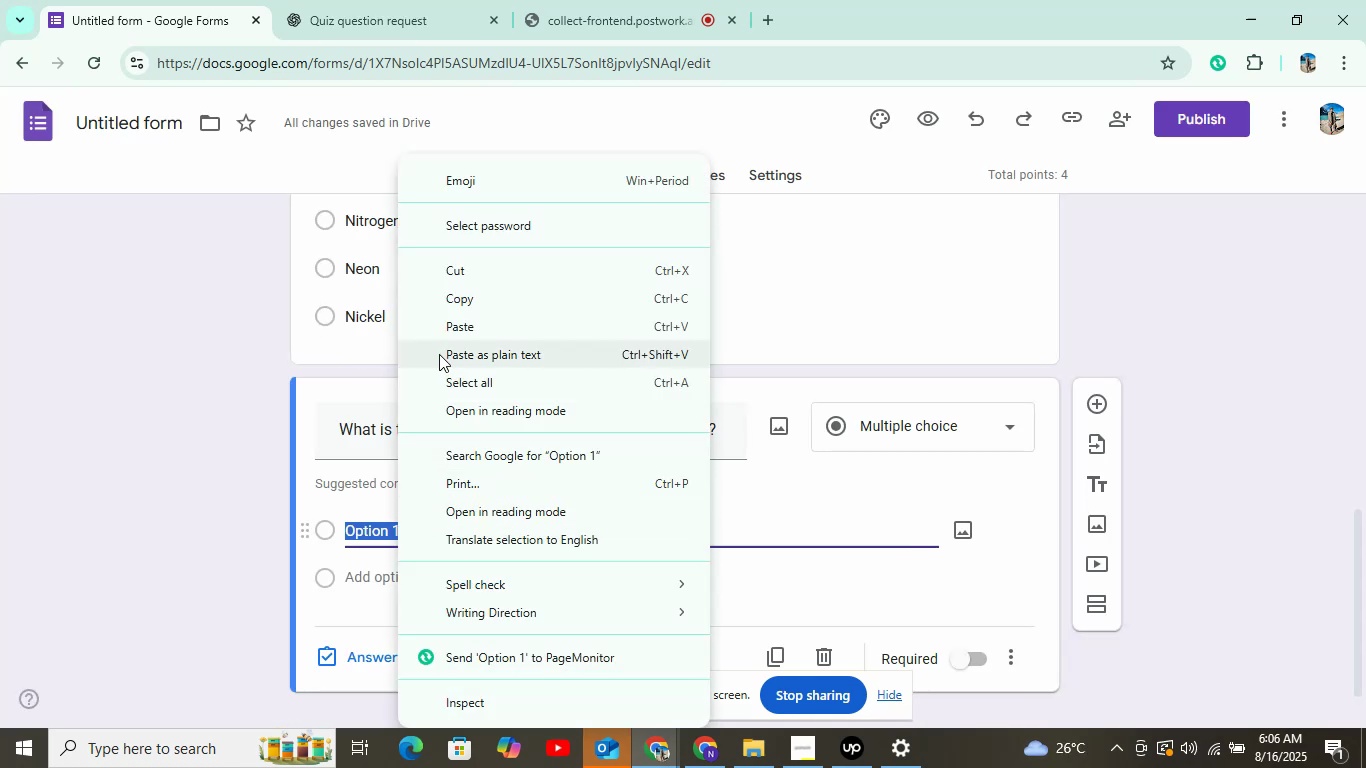 
double_click([342, 21])
 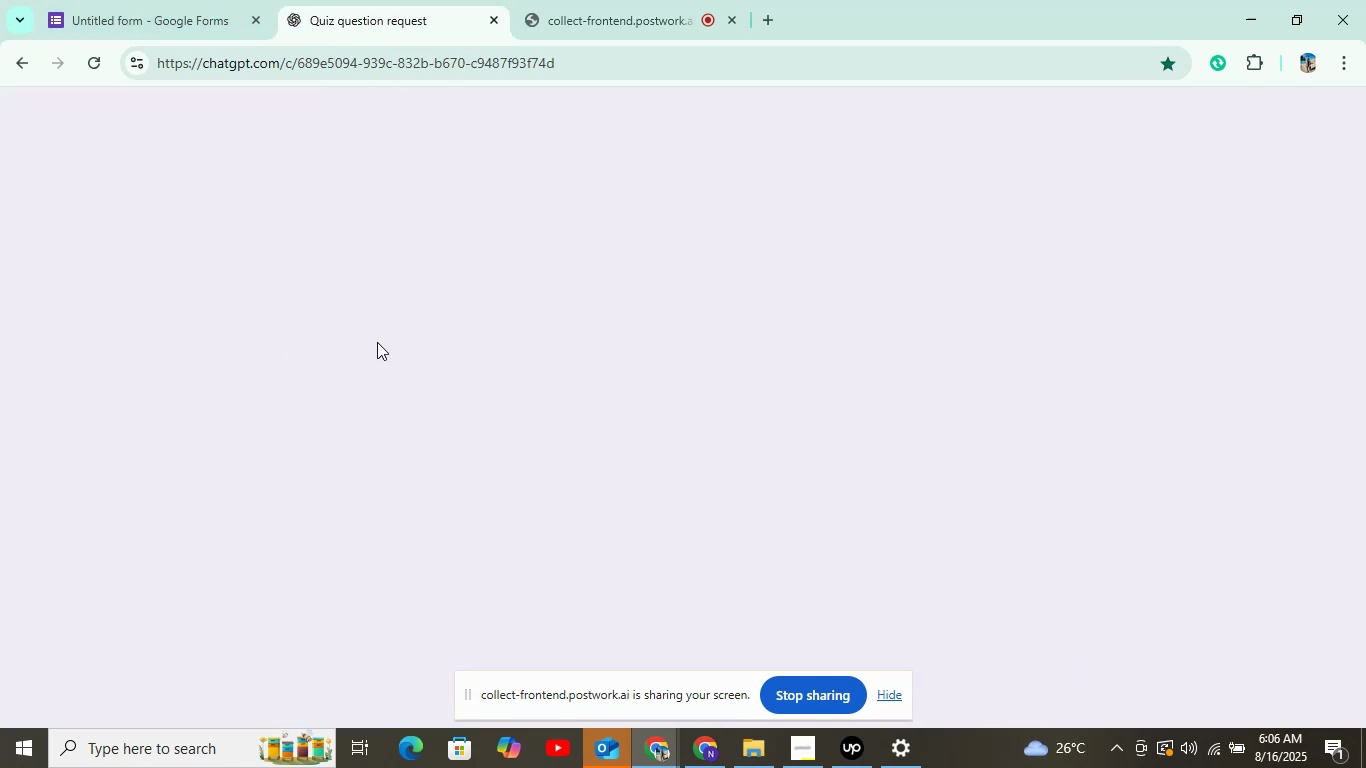 
wait(6.16)
 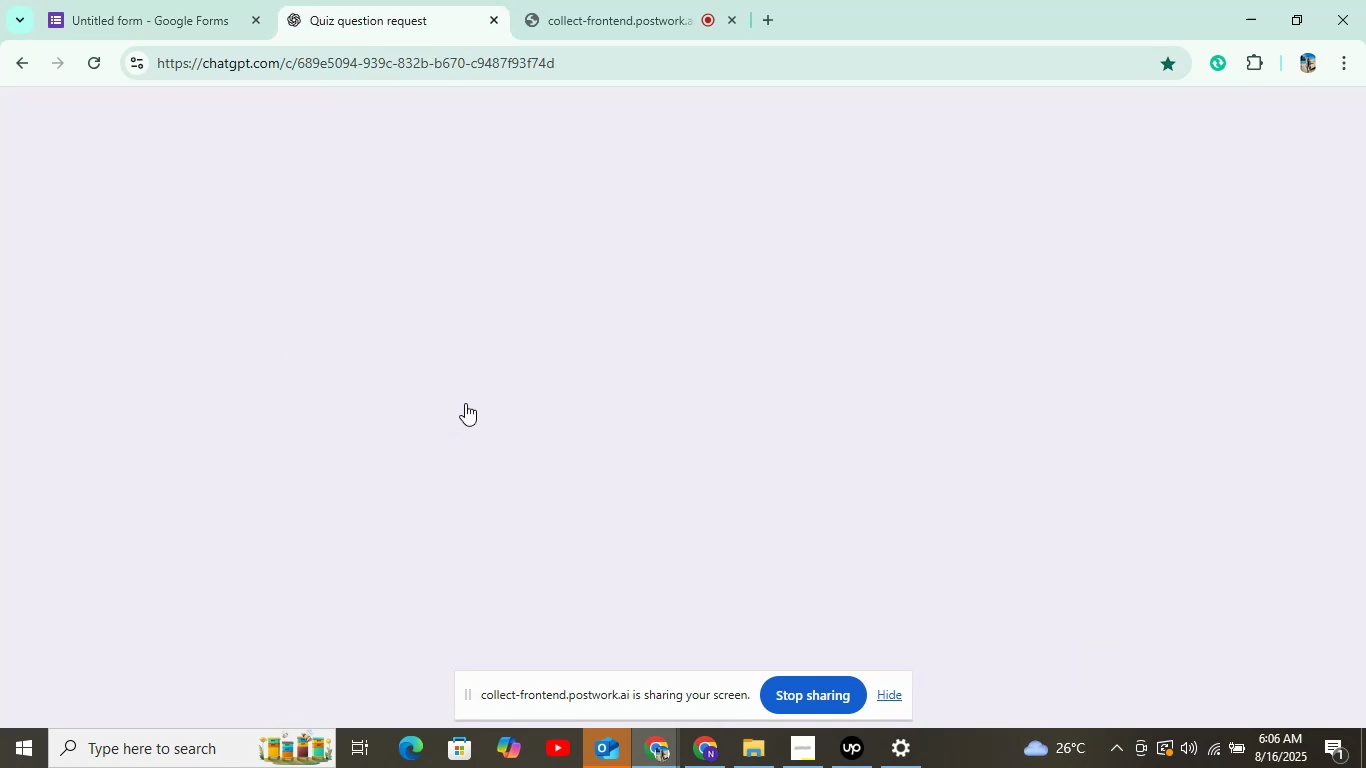 
right_click([475, 422])
 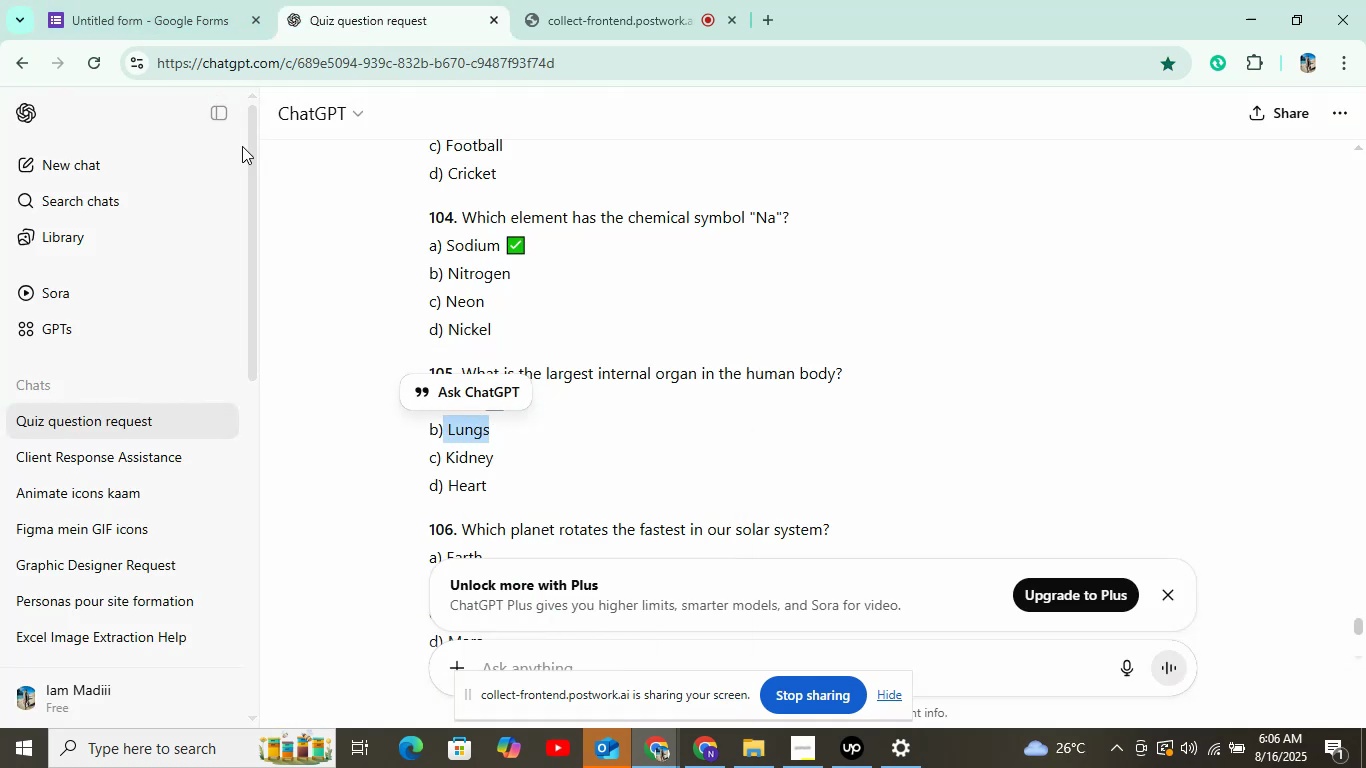 
left_click([130, 21])
 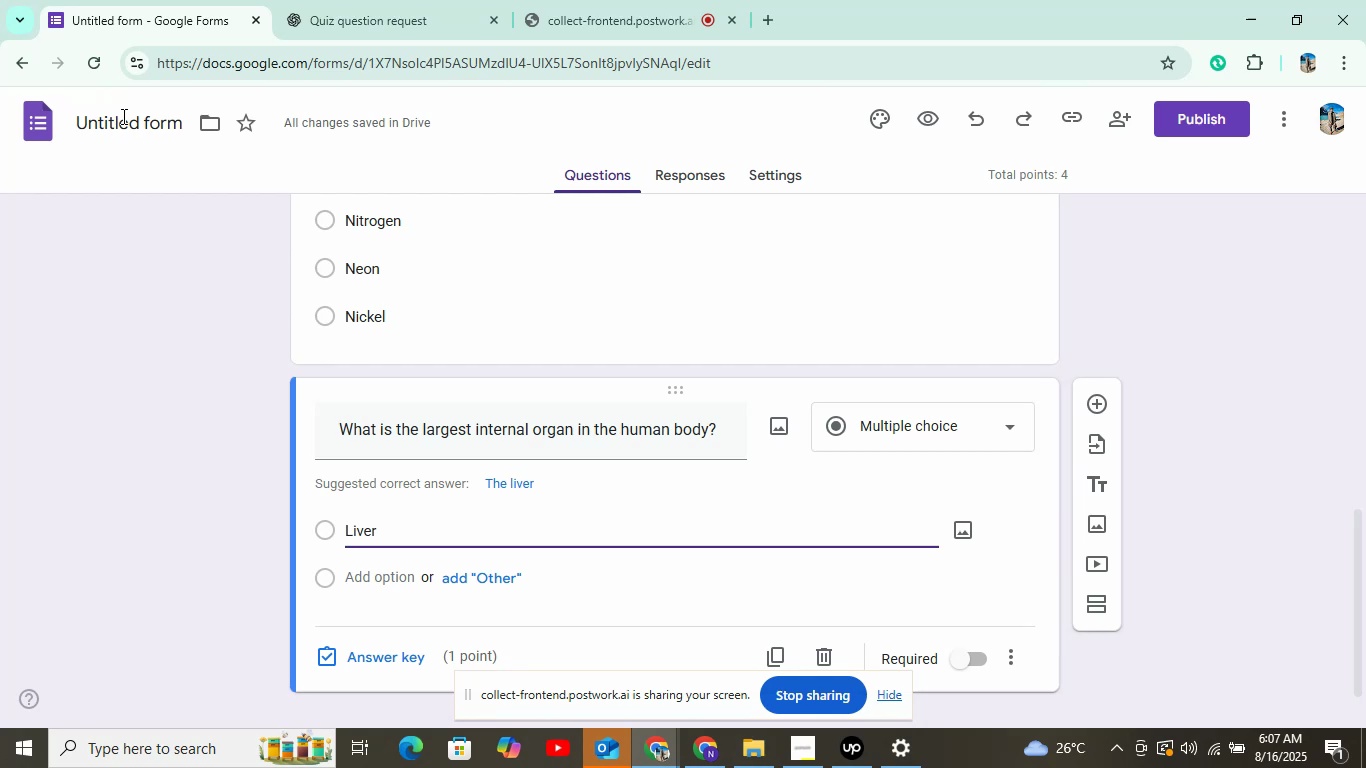 
wait(25.1)
 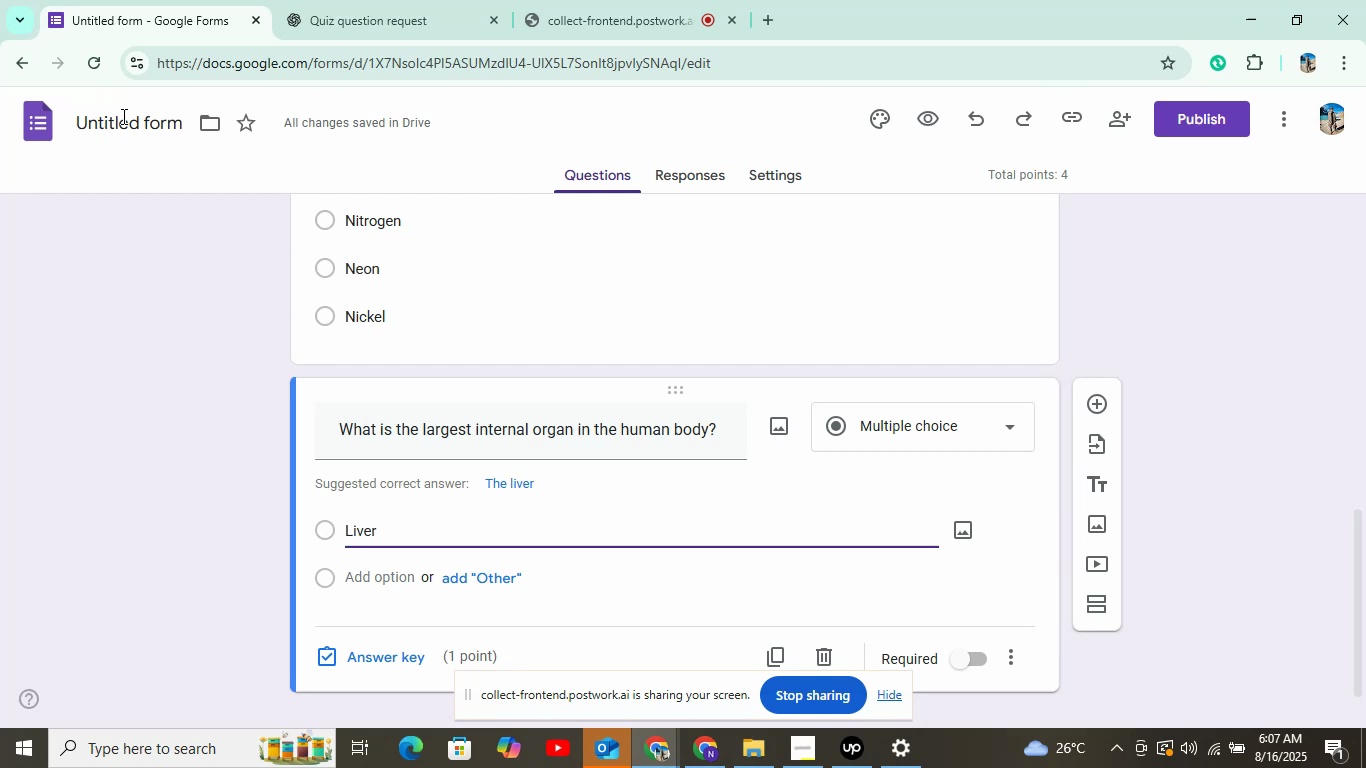 
left_click([372, 576])
 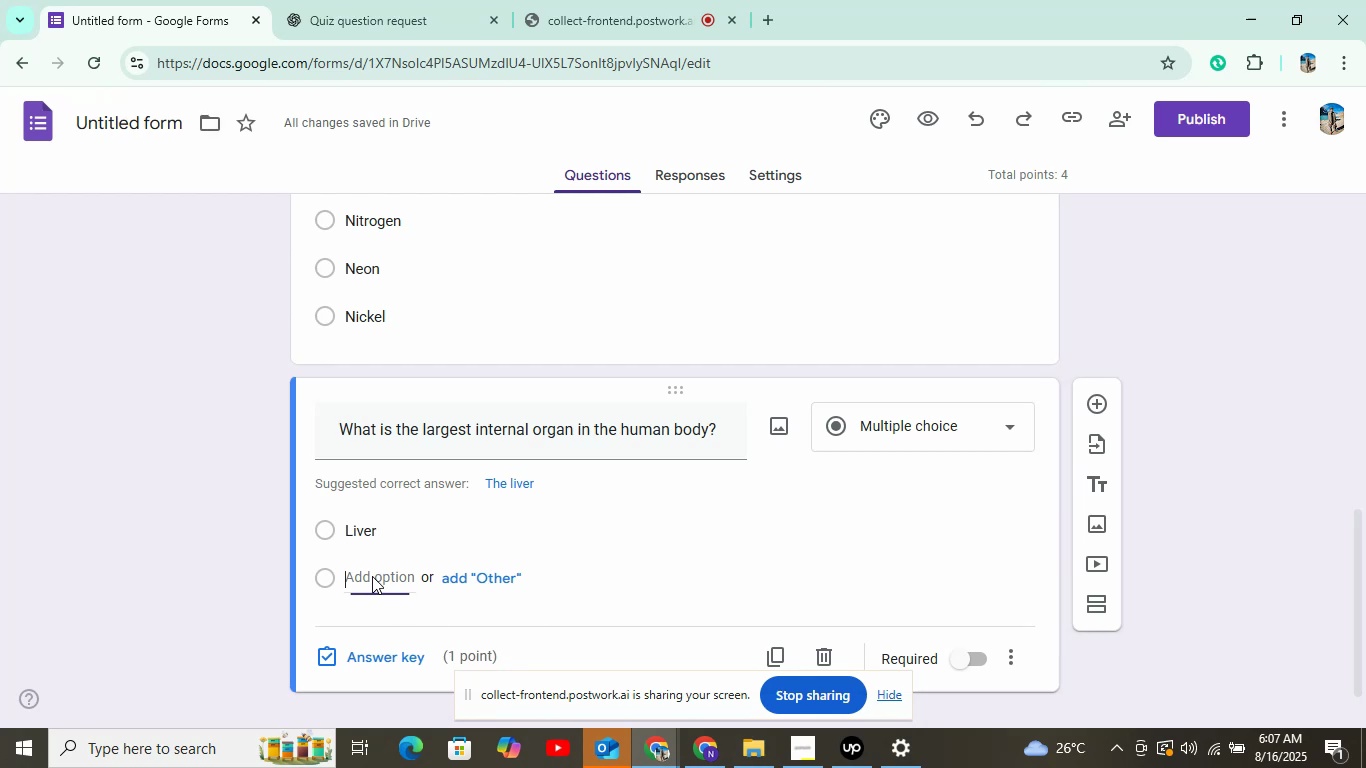 
right_click([372, 576])
 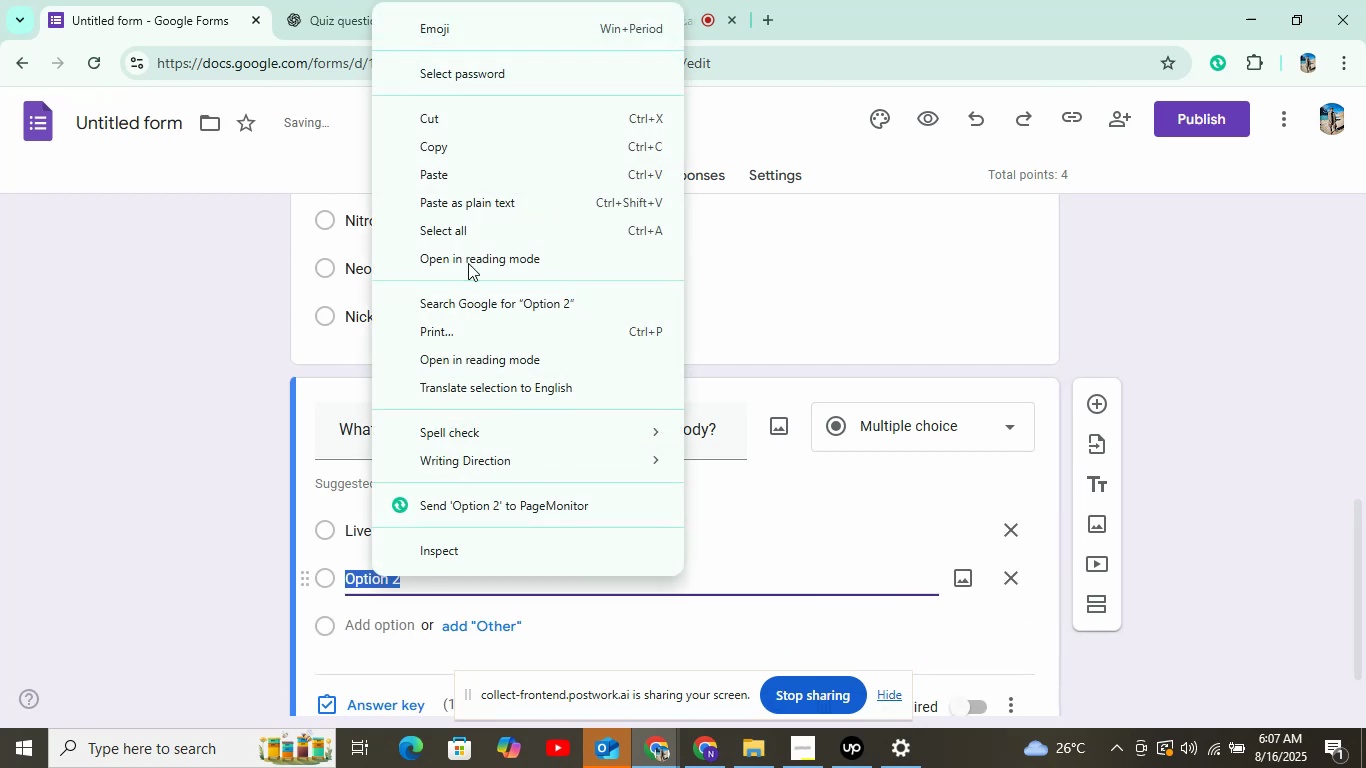 
left_click([457, 175])
 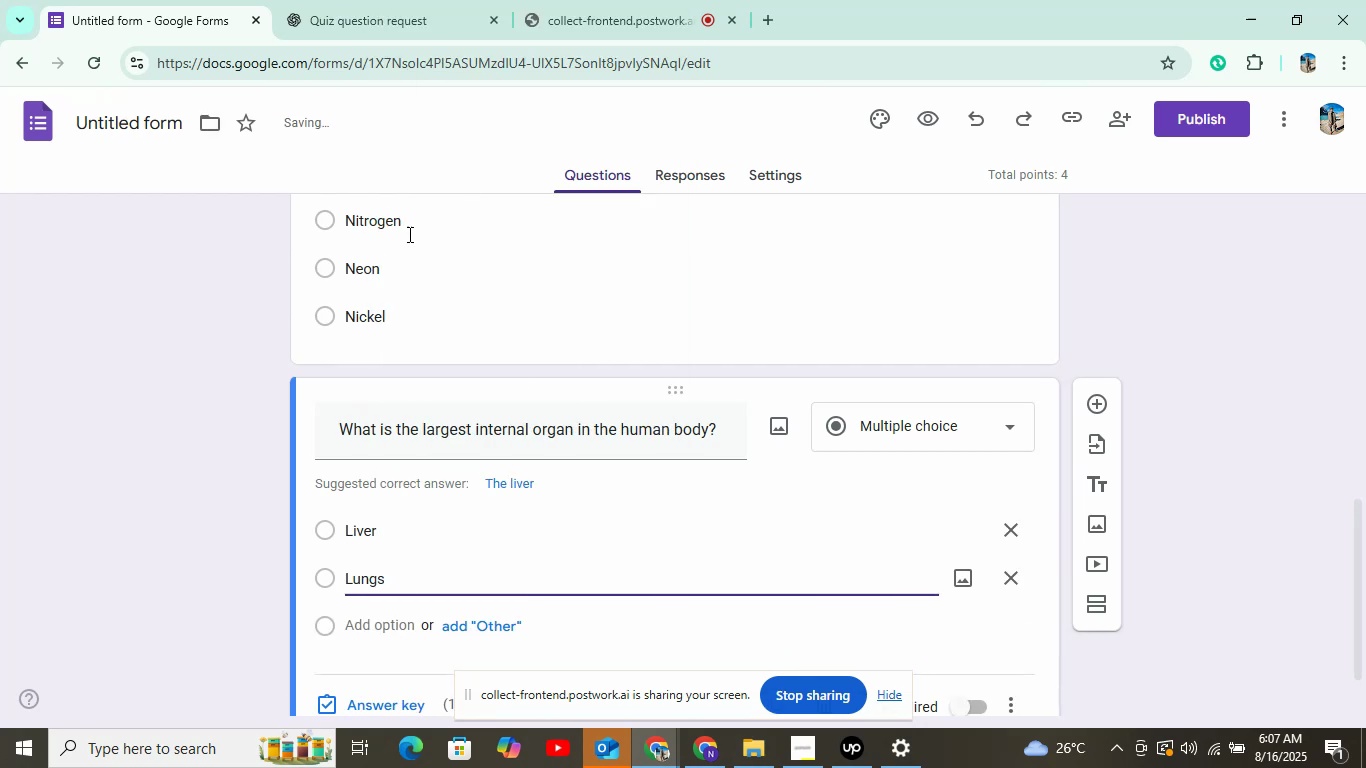 
left_click([382, 14])
 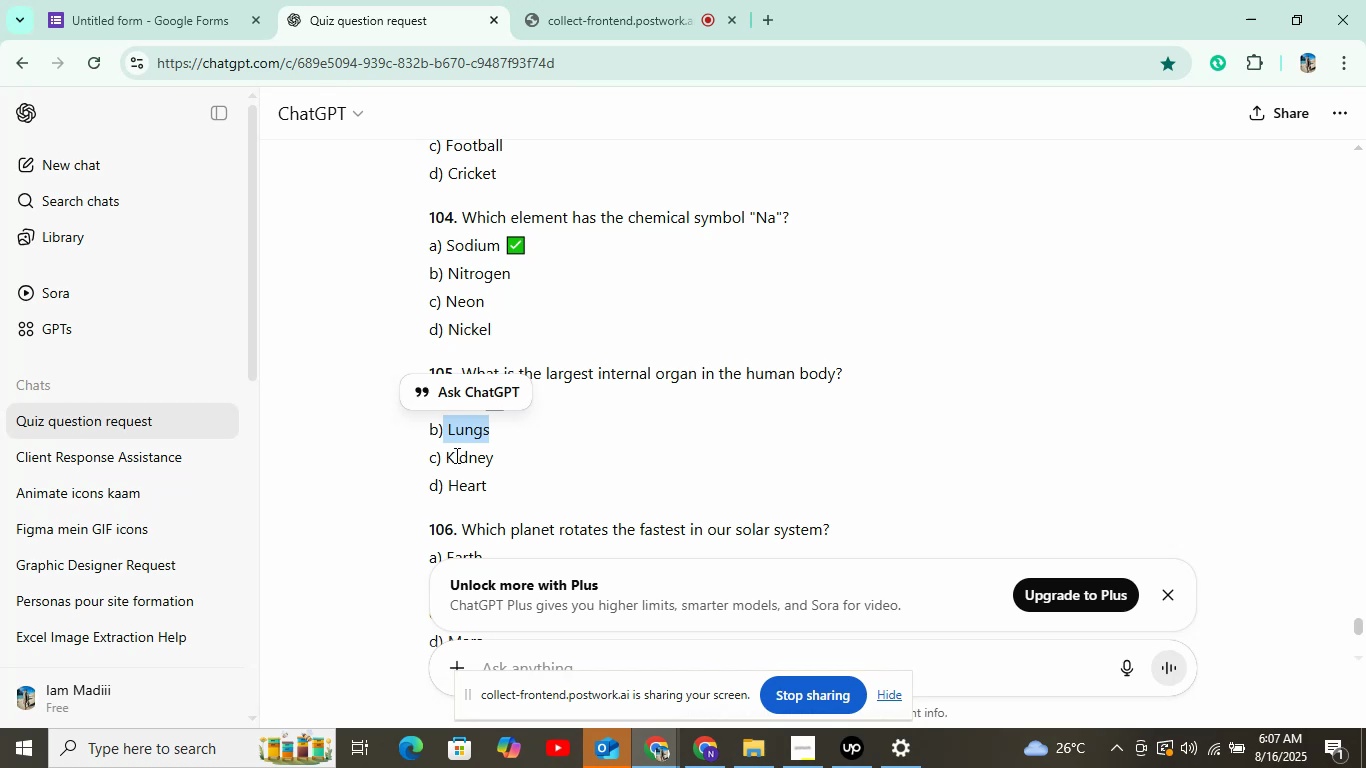 
right_click([477, 450])
 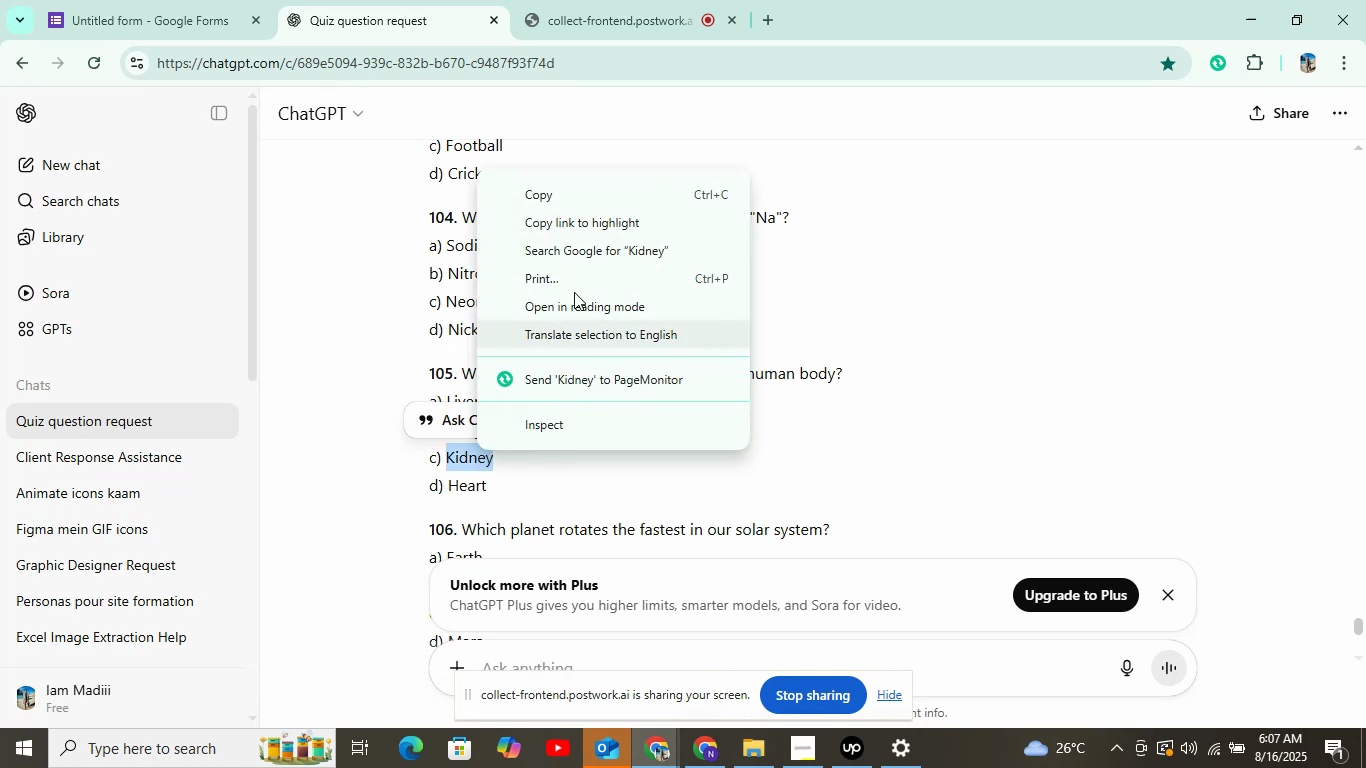 
left_click([553, 190])
 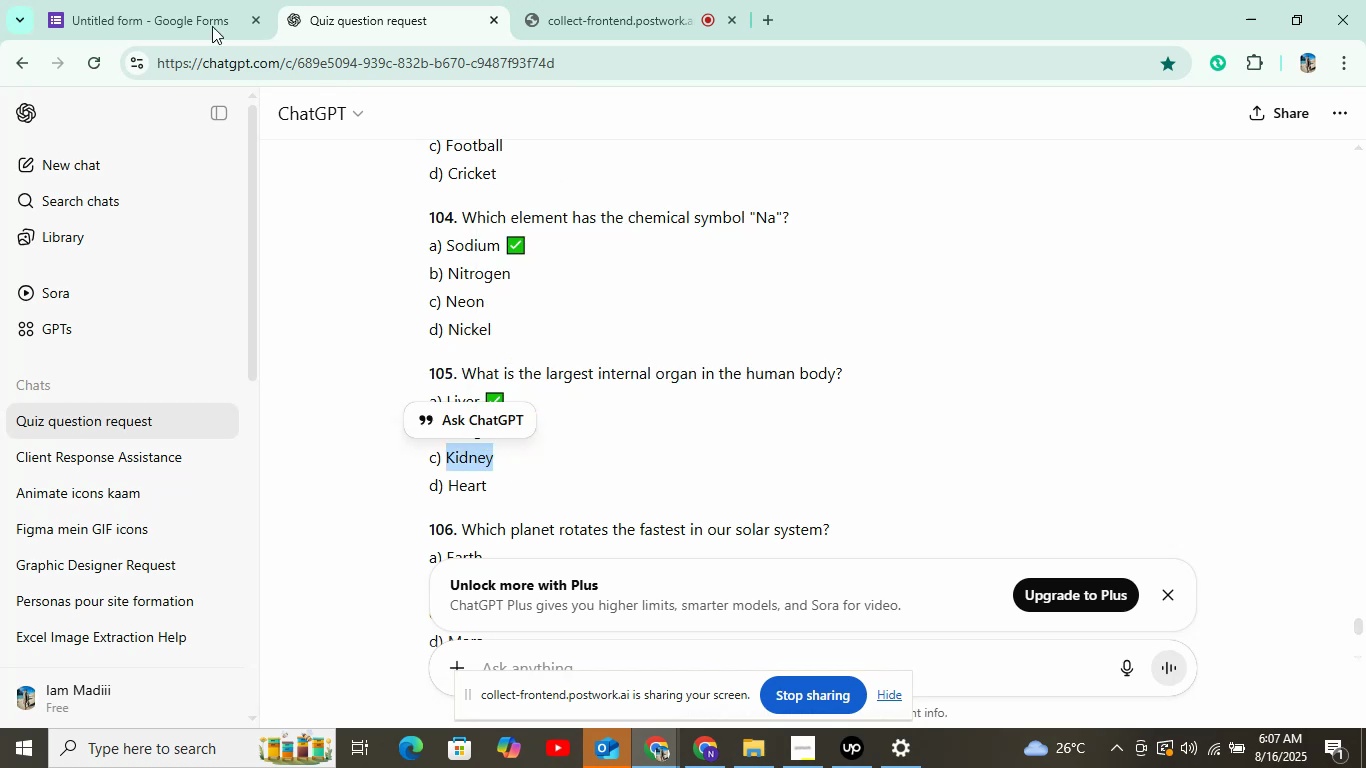 
double_click([183, 17])
 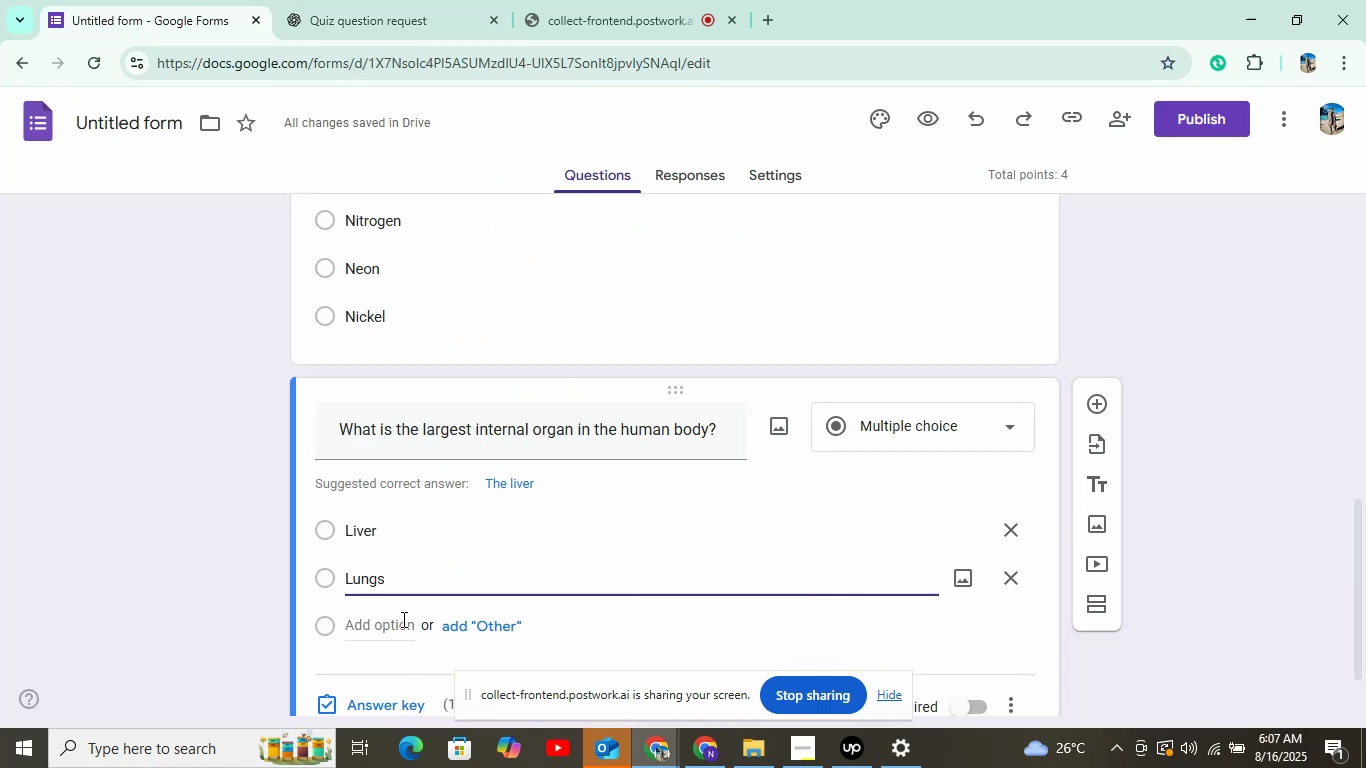 
right_click([398, 625])
 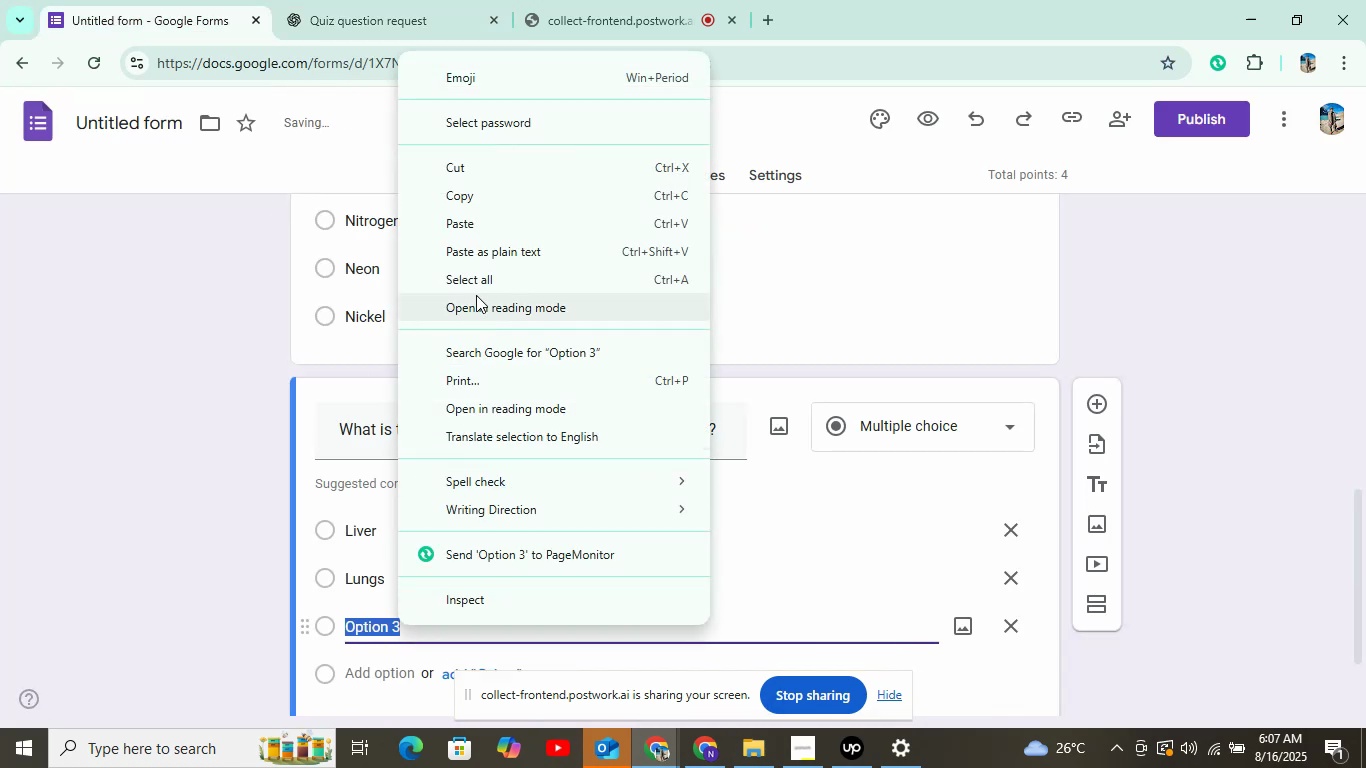 
left_click([494, 224])
 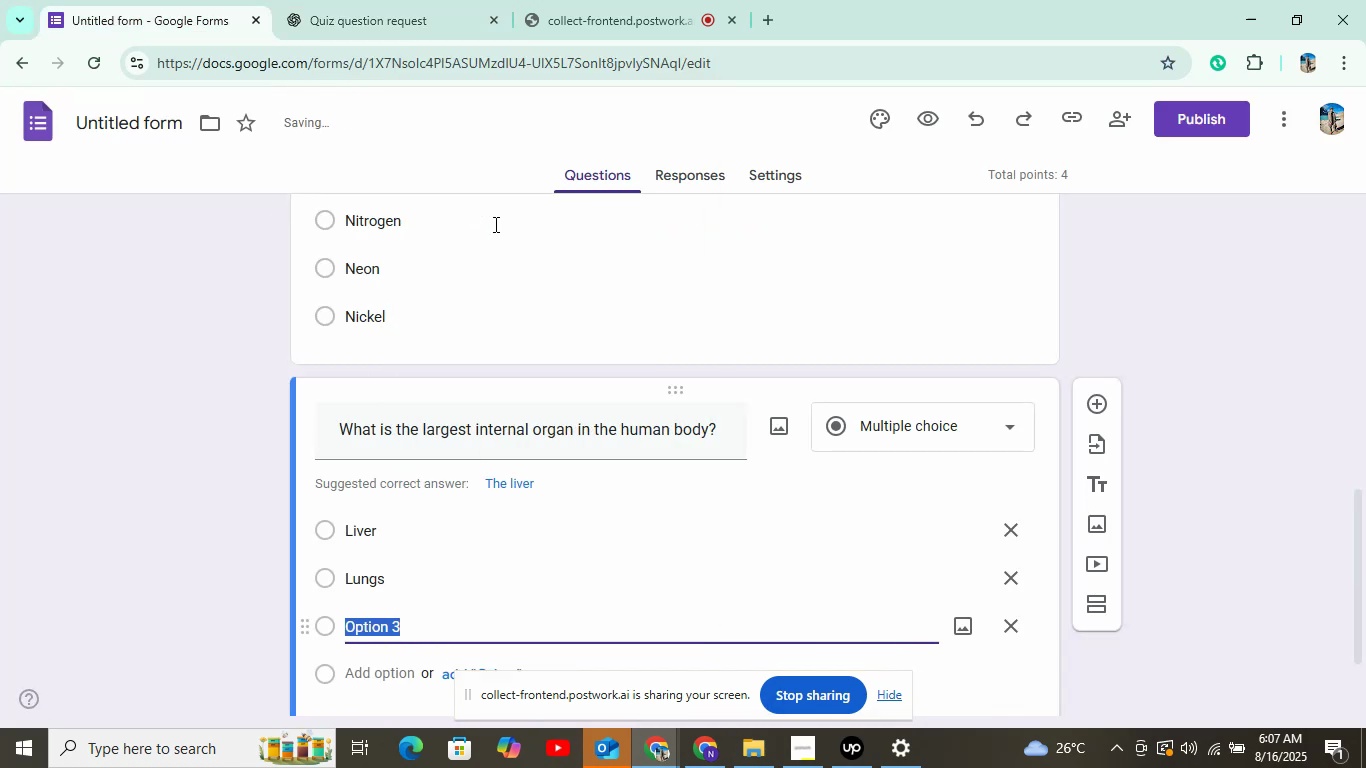 
scroll: coordinate [505, 468], scroll_direction: down, amount: 3.0
 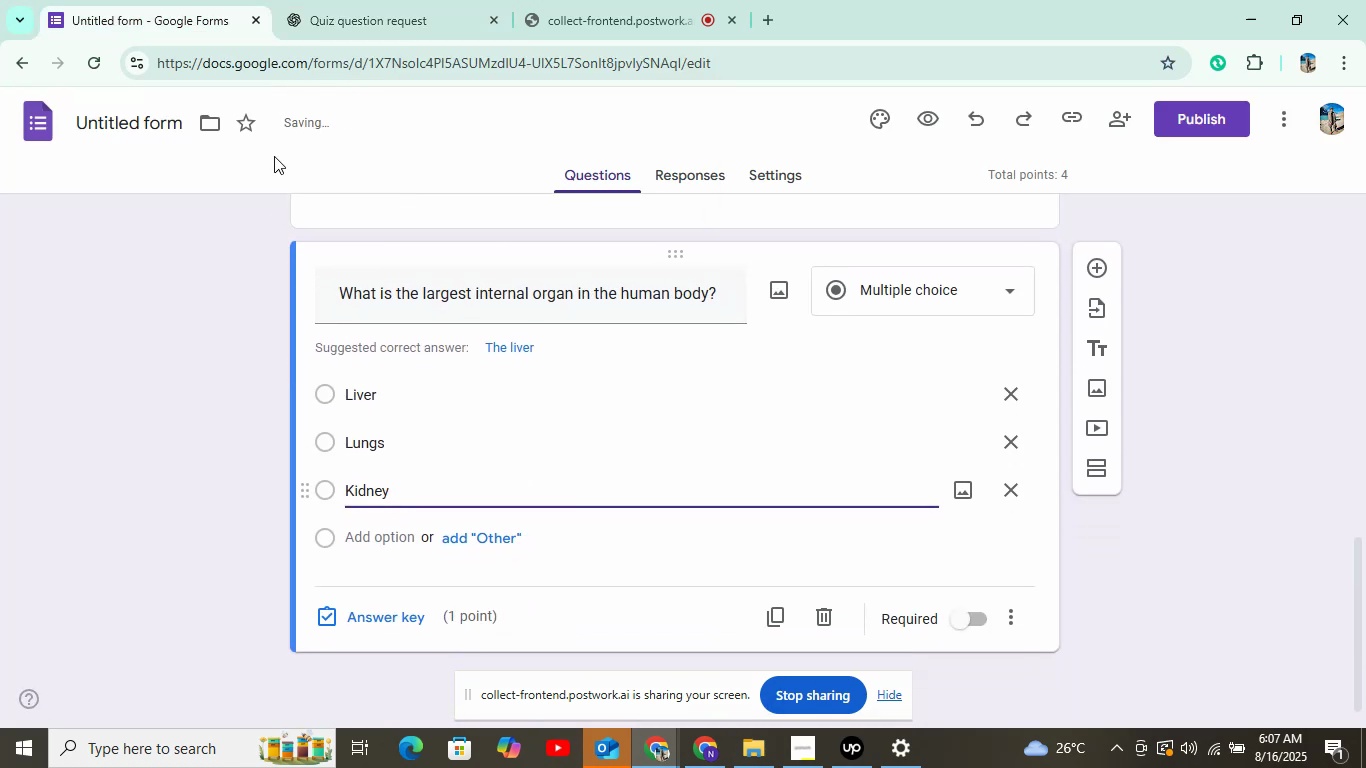 
left_click([339, 16])
 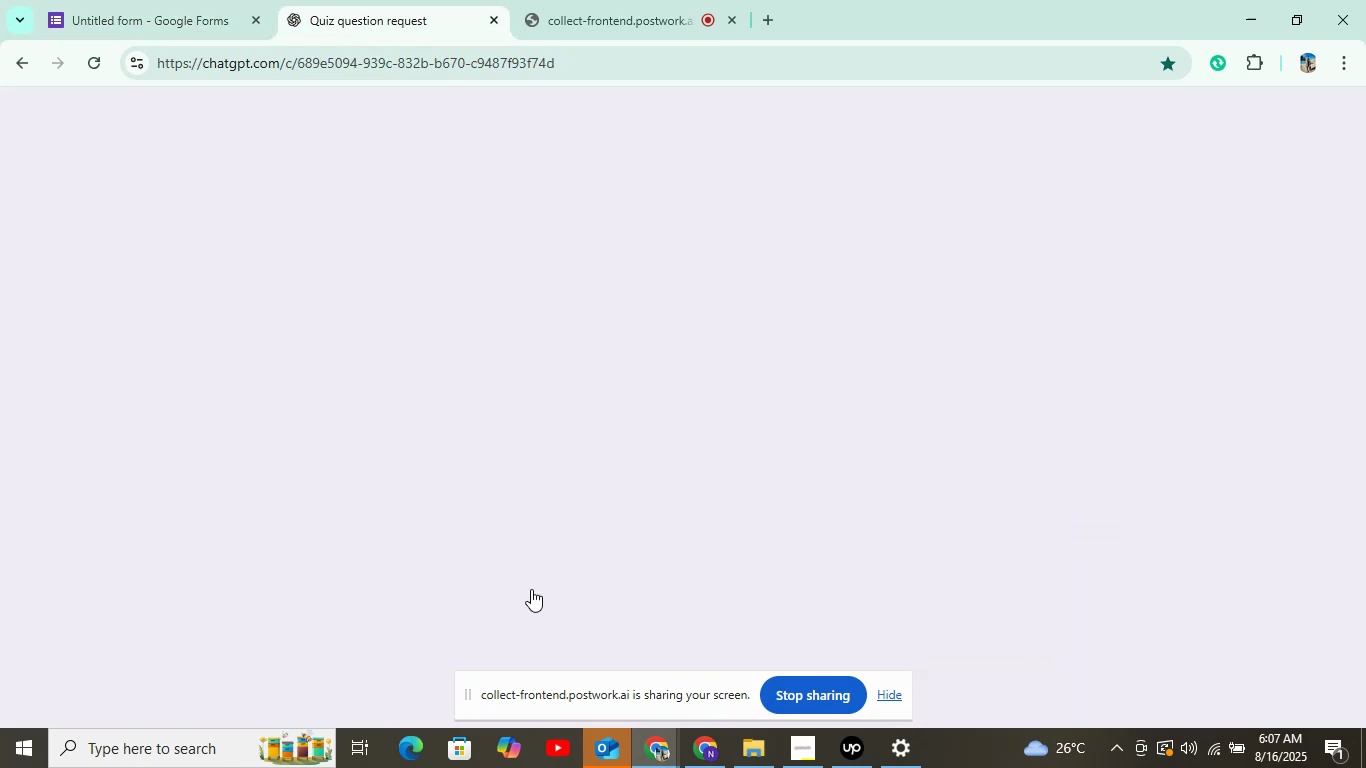 
mouse_move([458, 488])
 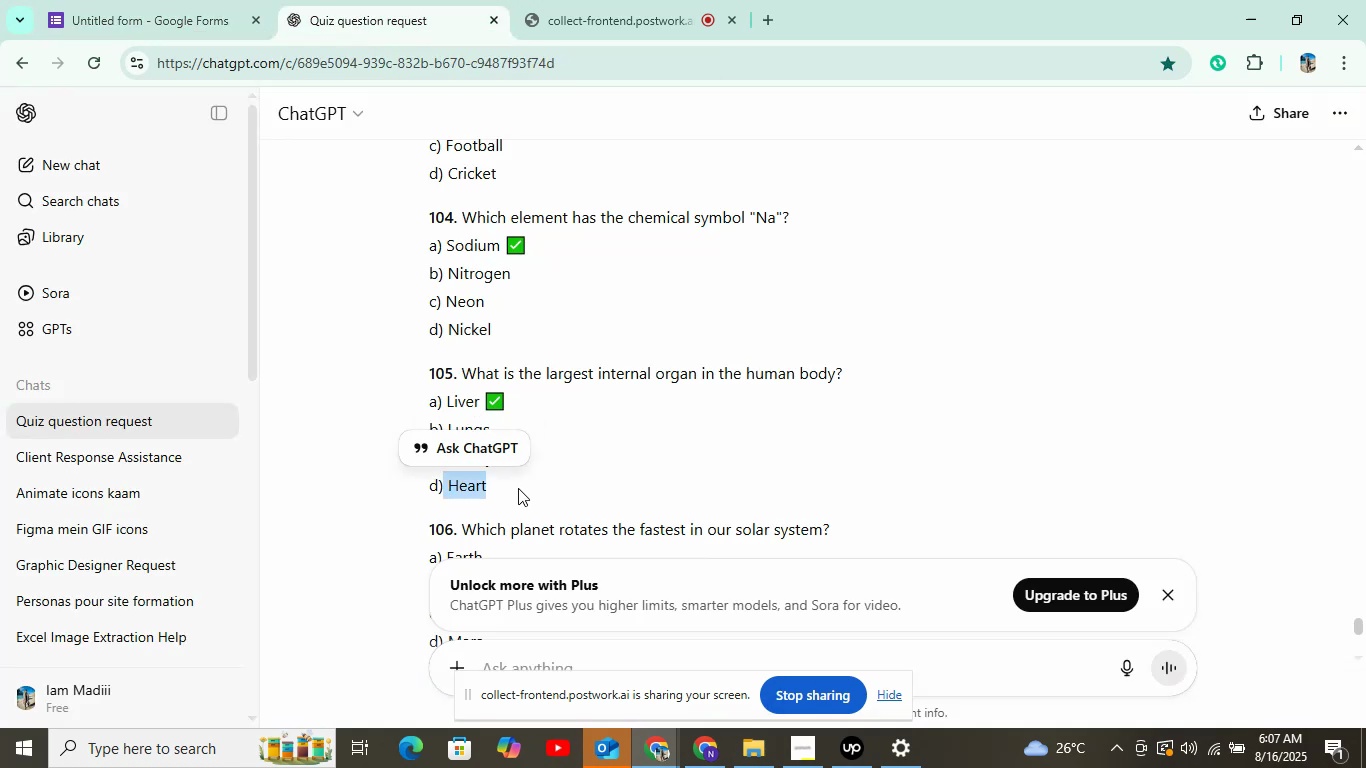 
right_click([467, 487])
 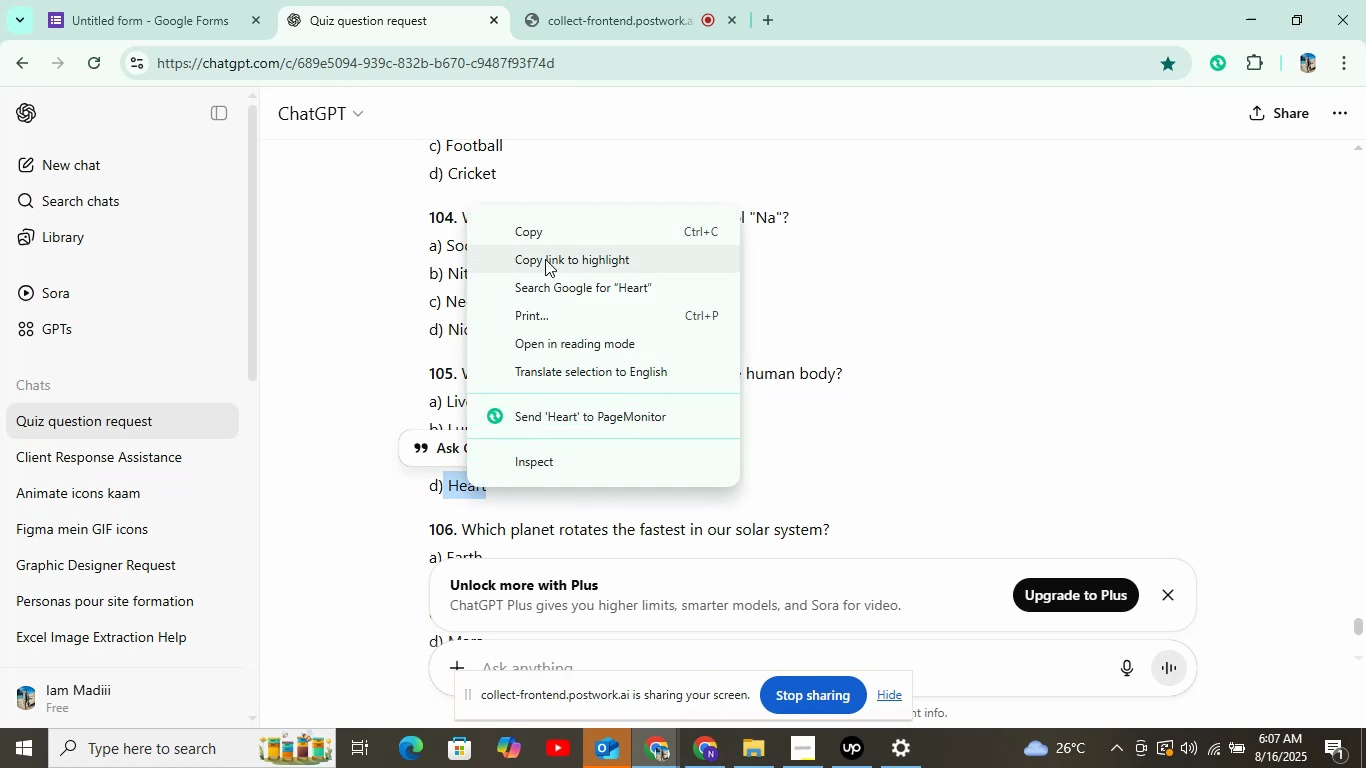 
left_click([543, 237])
 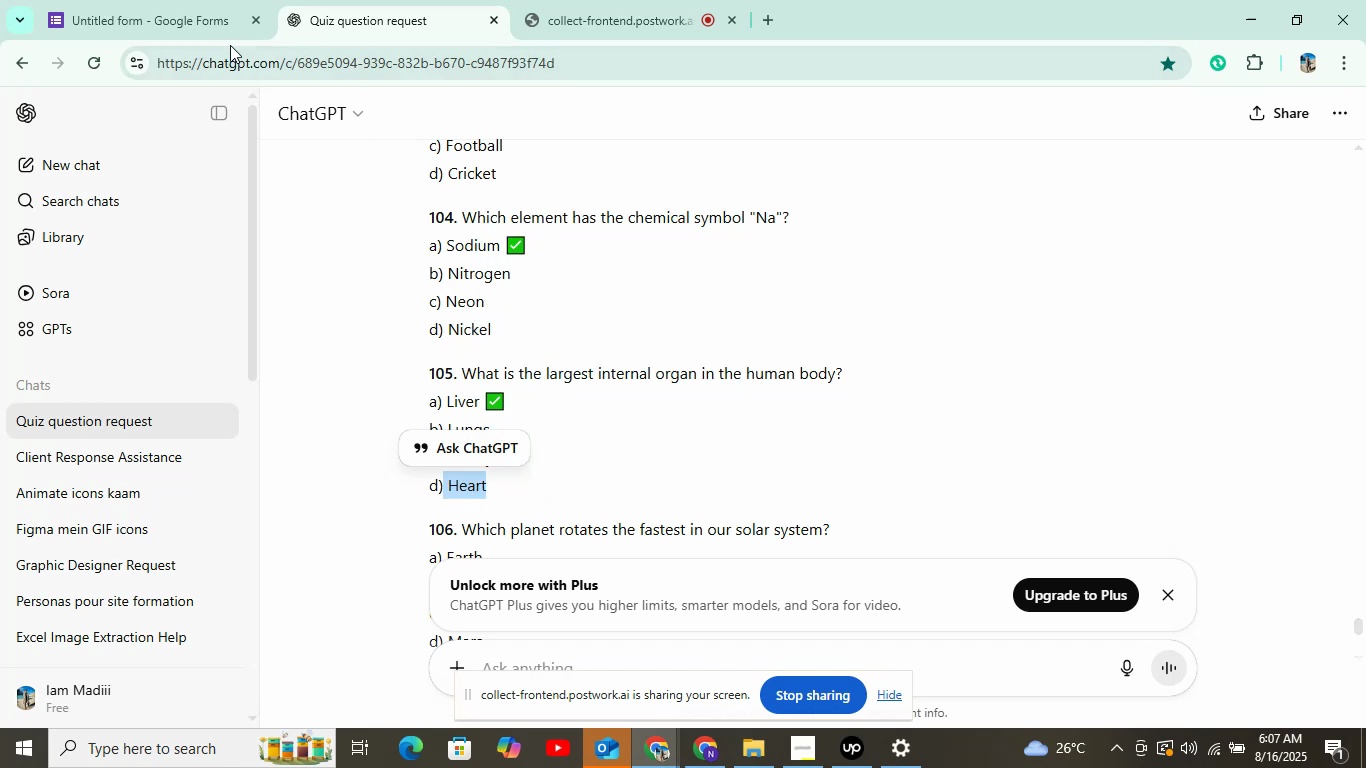 
left_click([203, 18])
 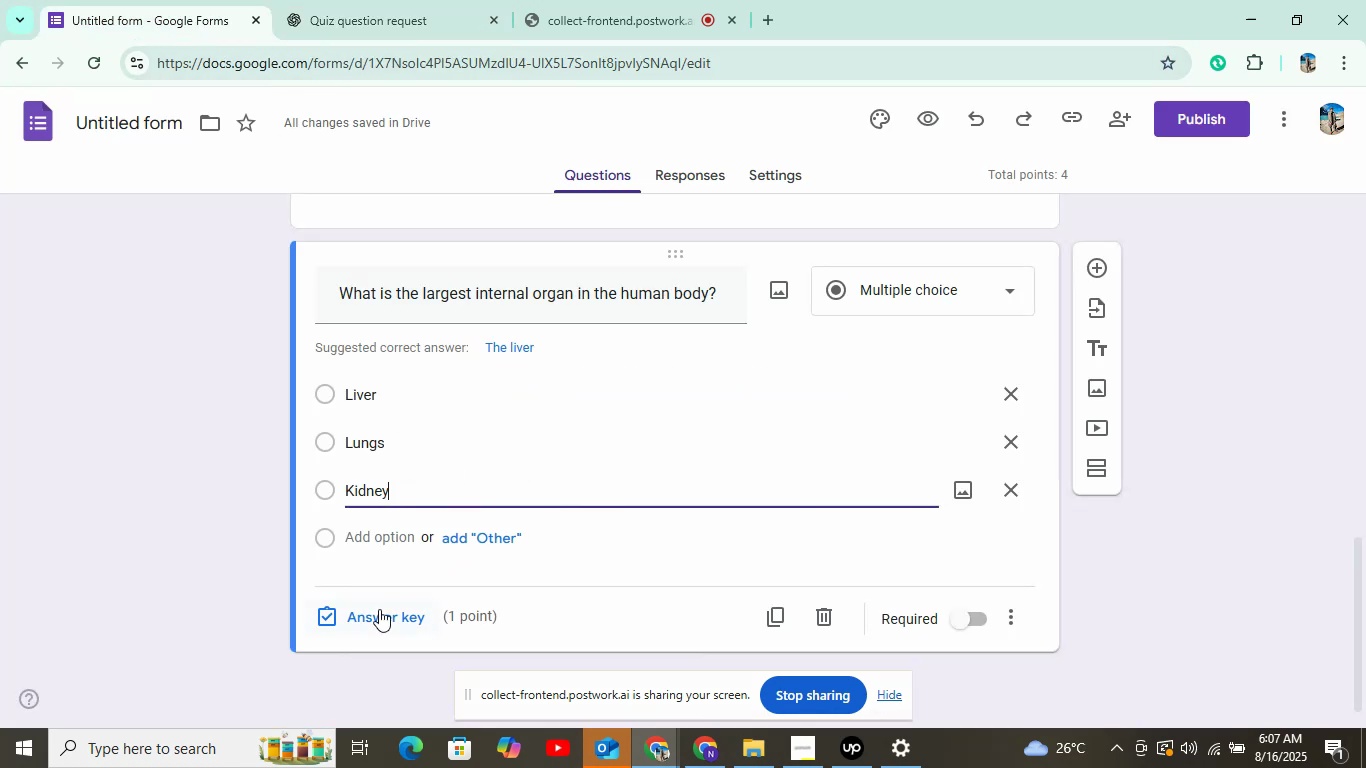 
left_click([392, 545])
 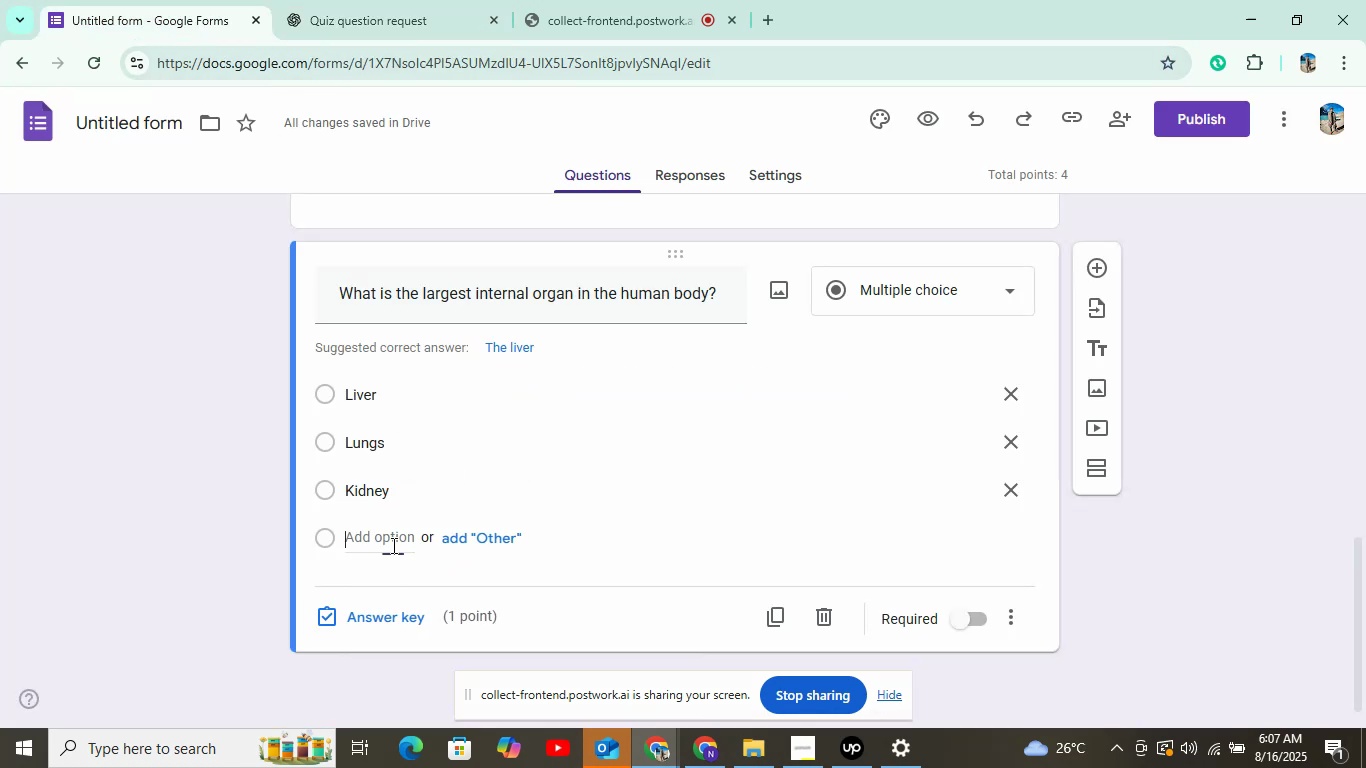 
right_click([392, 545])
 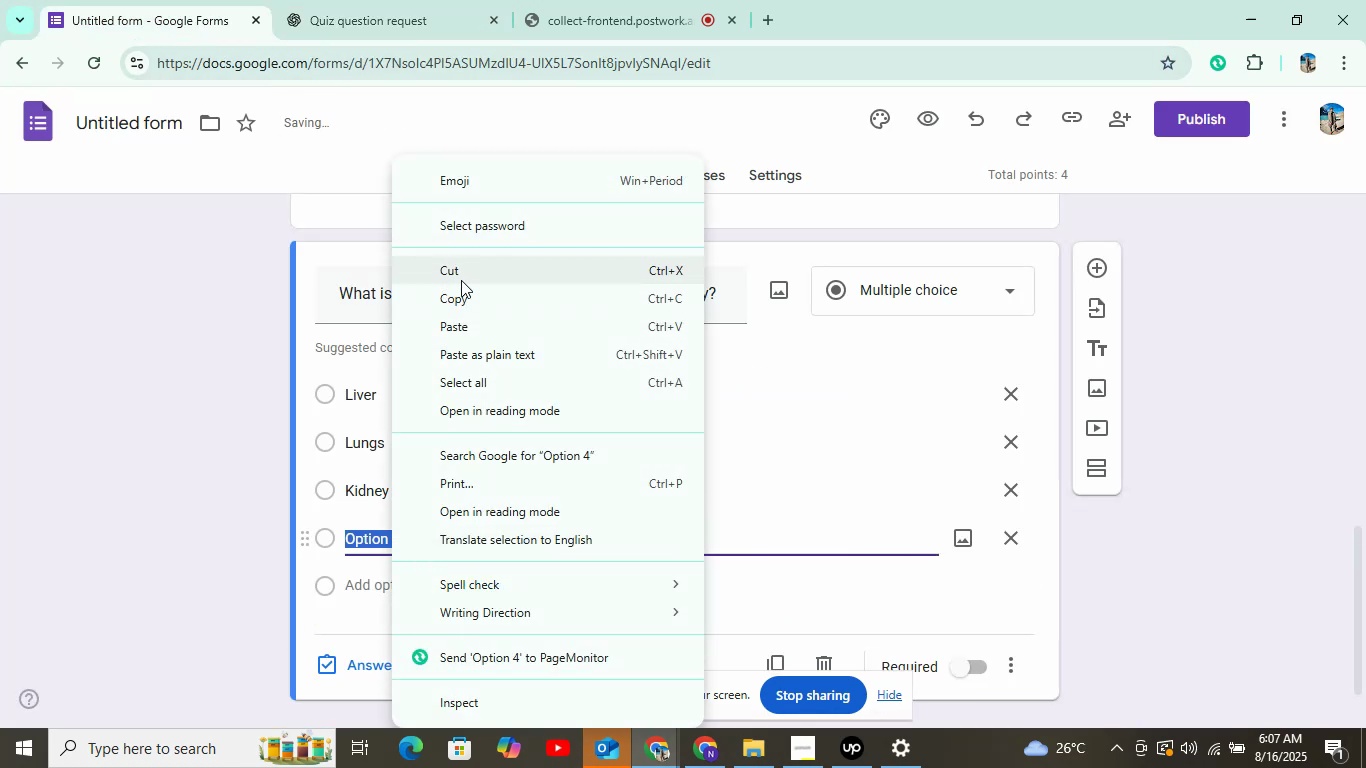 
left_click([471, 324])
 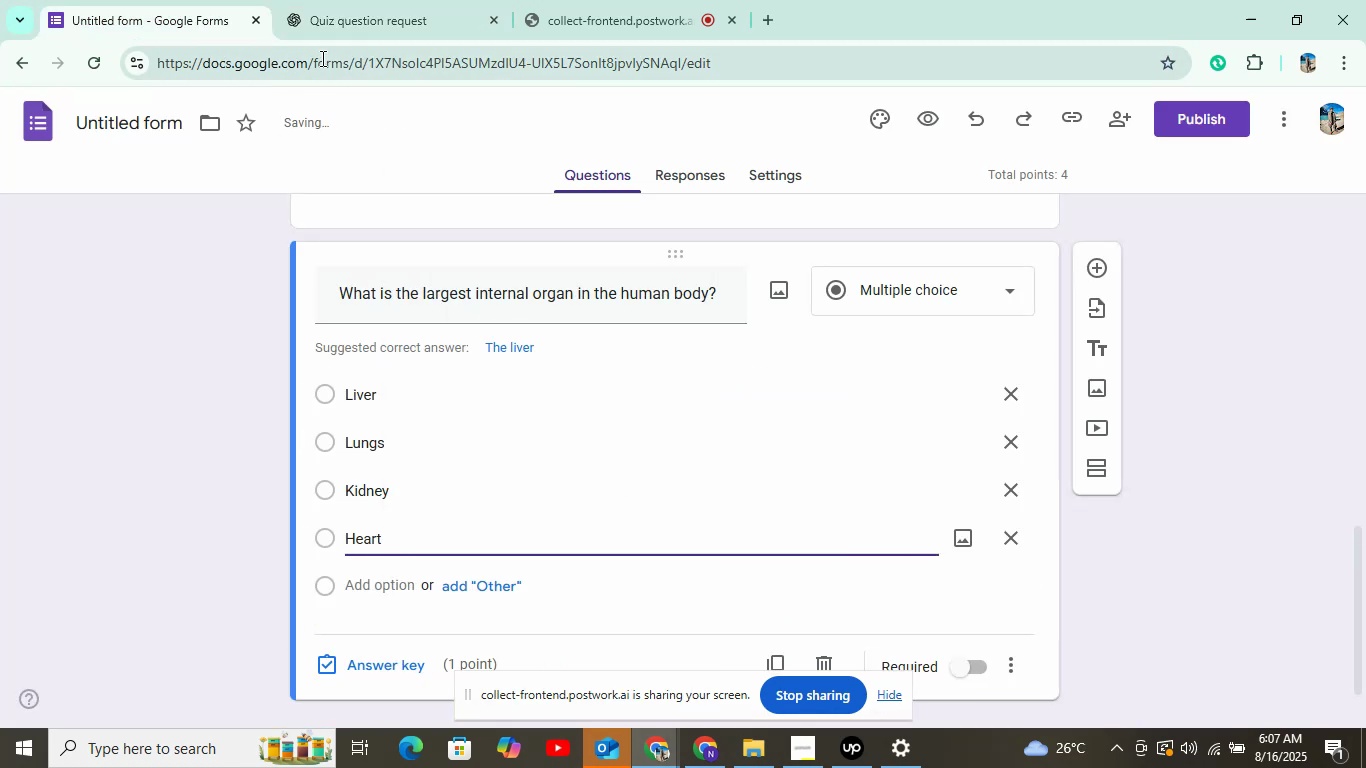 
left_click([344, 26])
 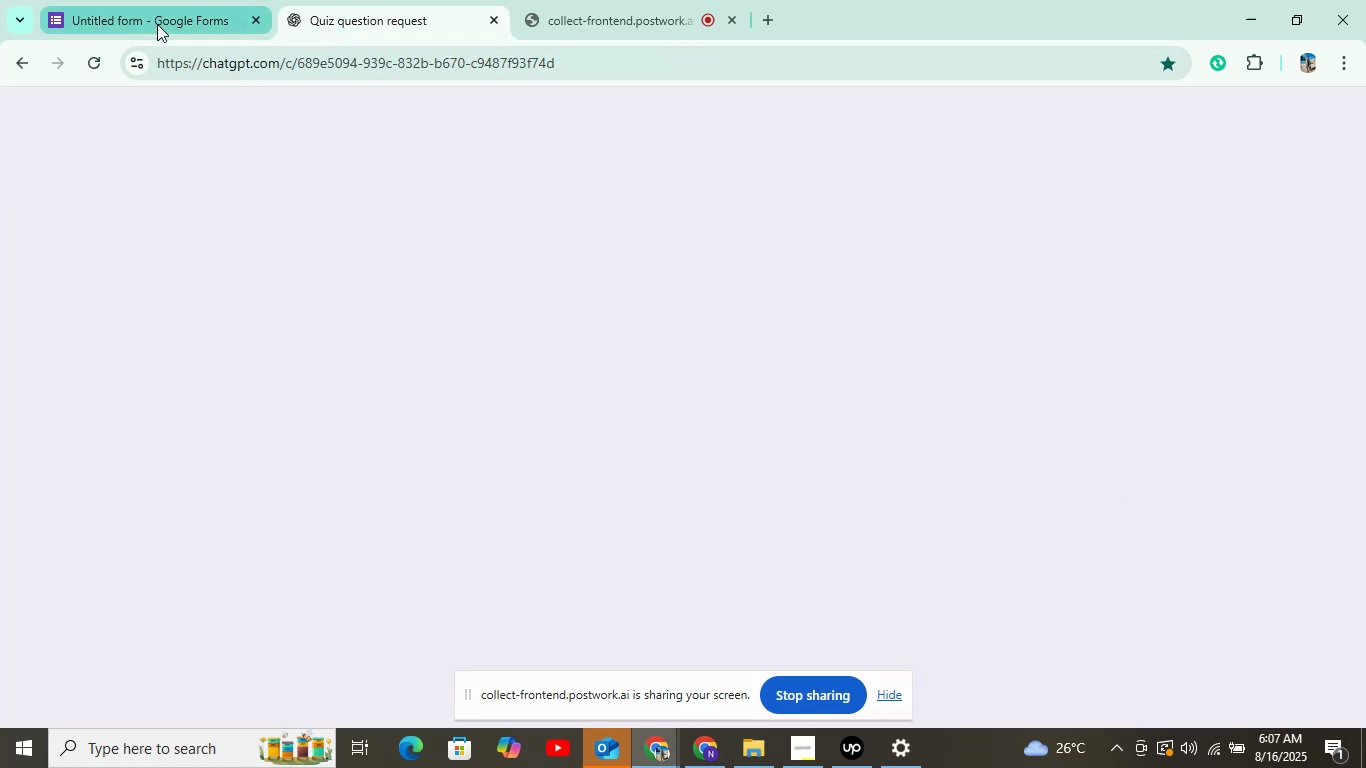 
left_click([157, 24])
 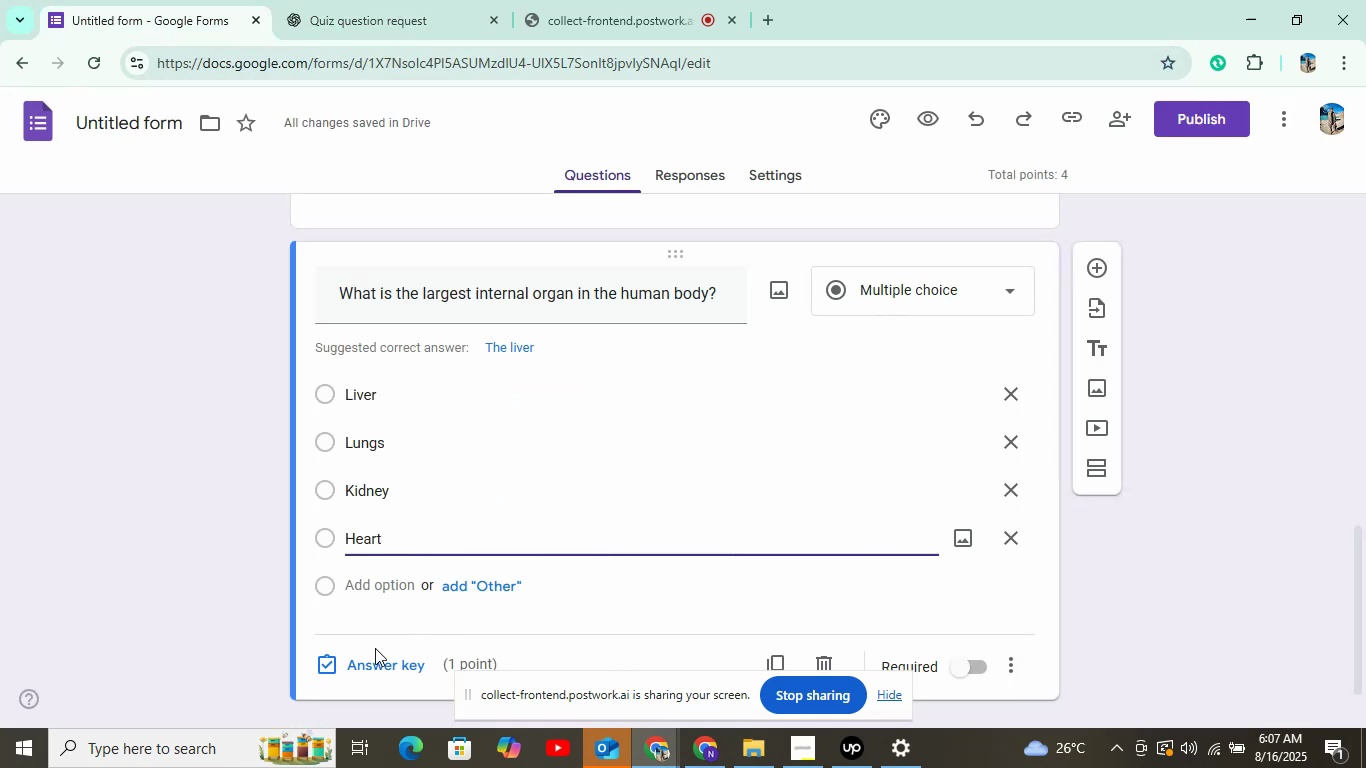 
left_click([348, 667])
 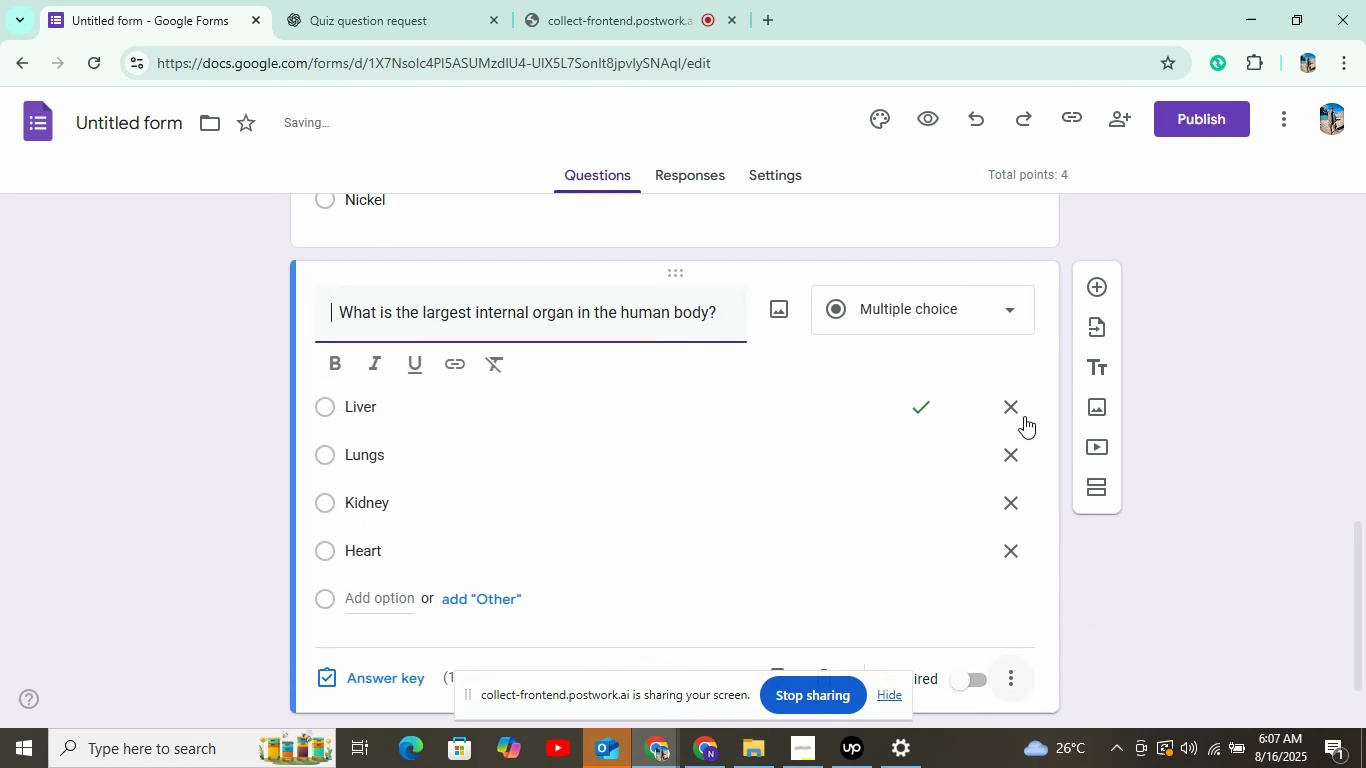 
left_click([1094, 286])
 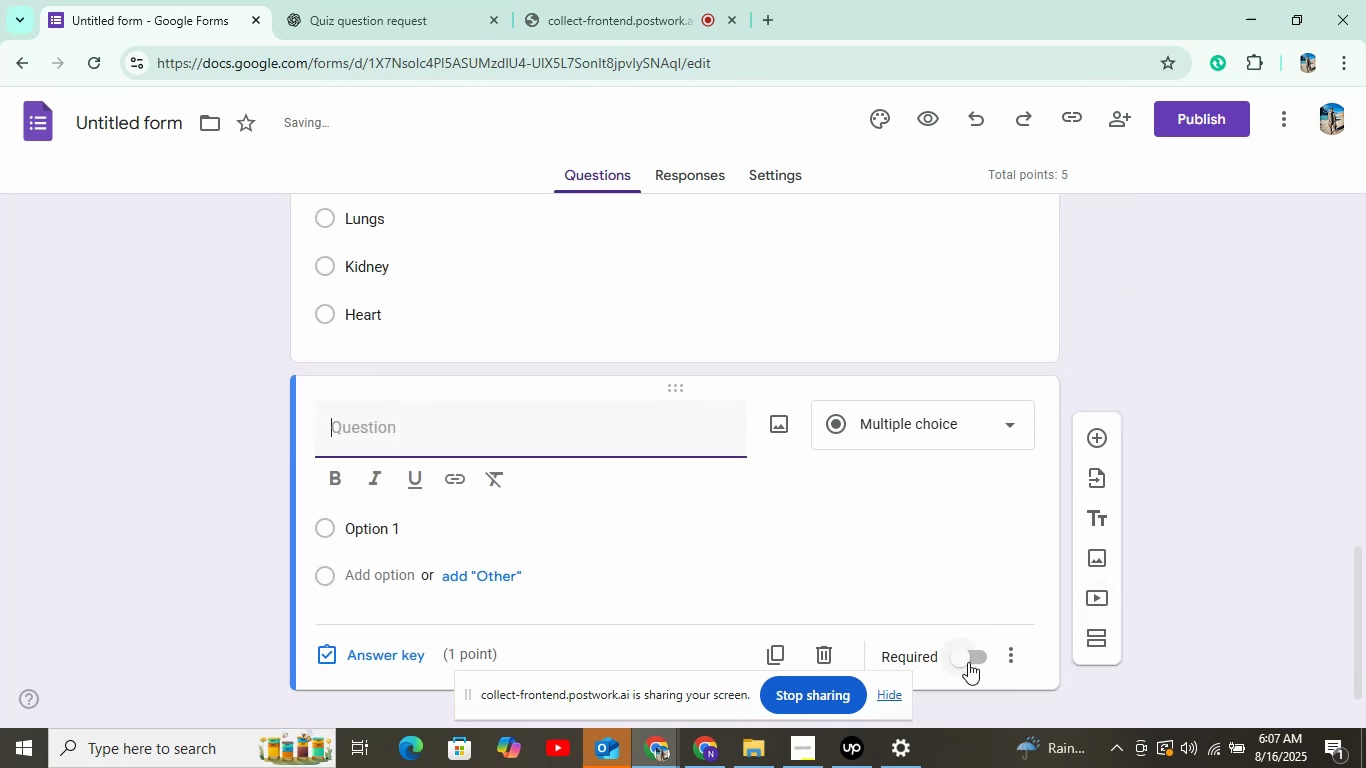 
left_click([968, 662])
 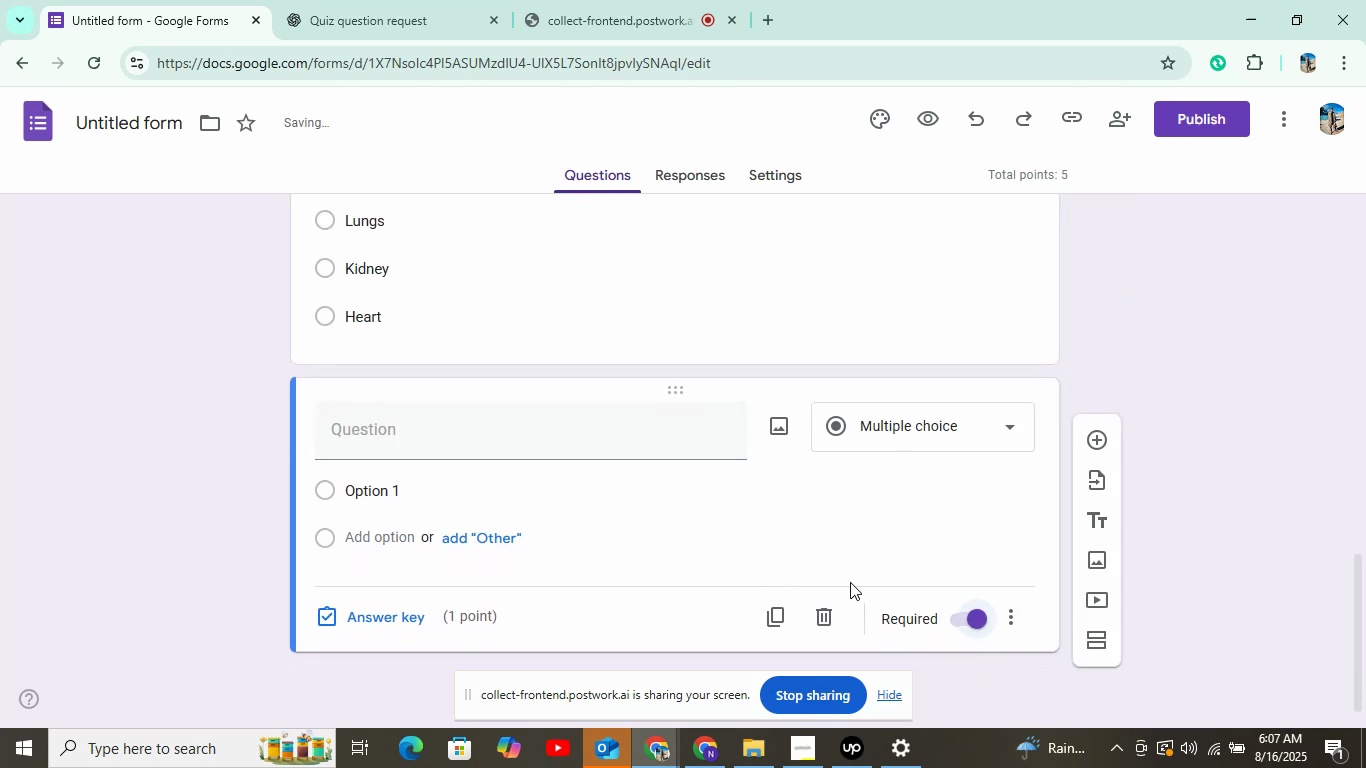 
left_click([973, 621])
 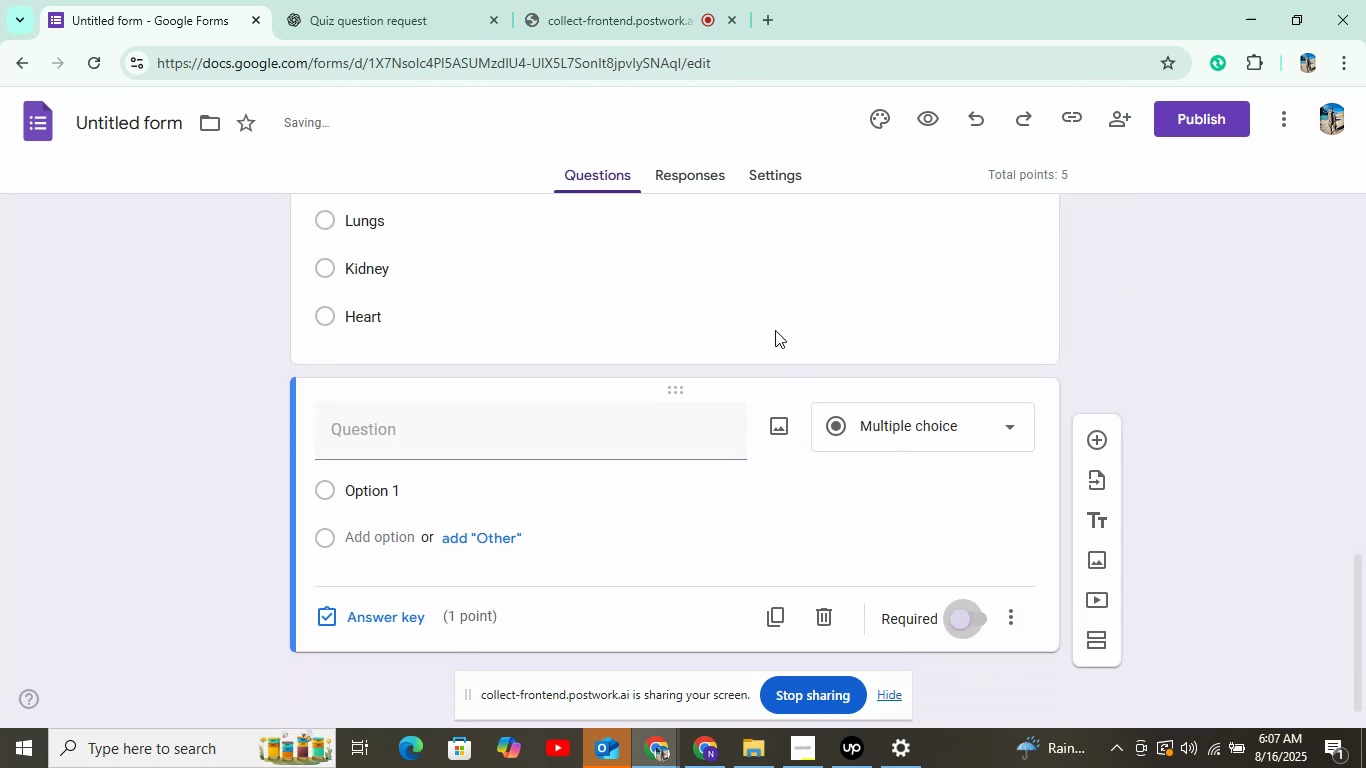 
left_click([780, 297])
 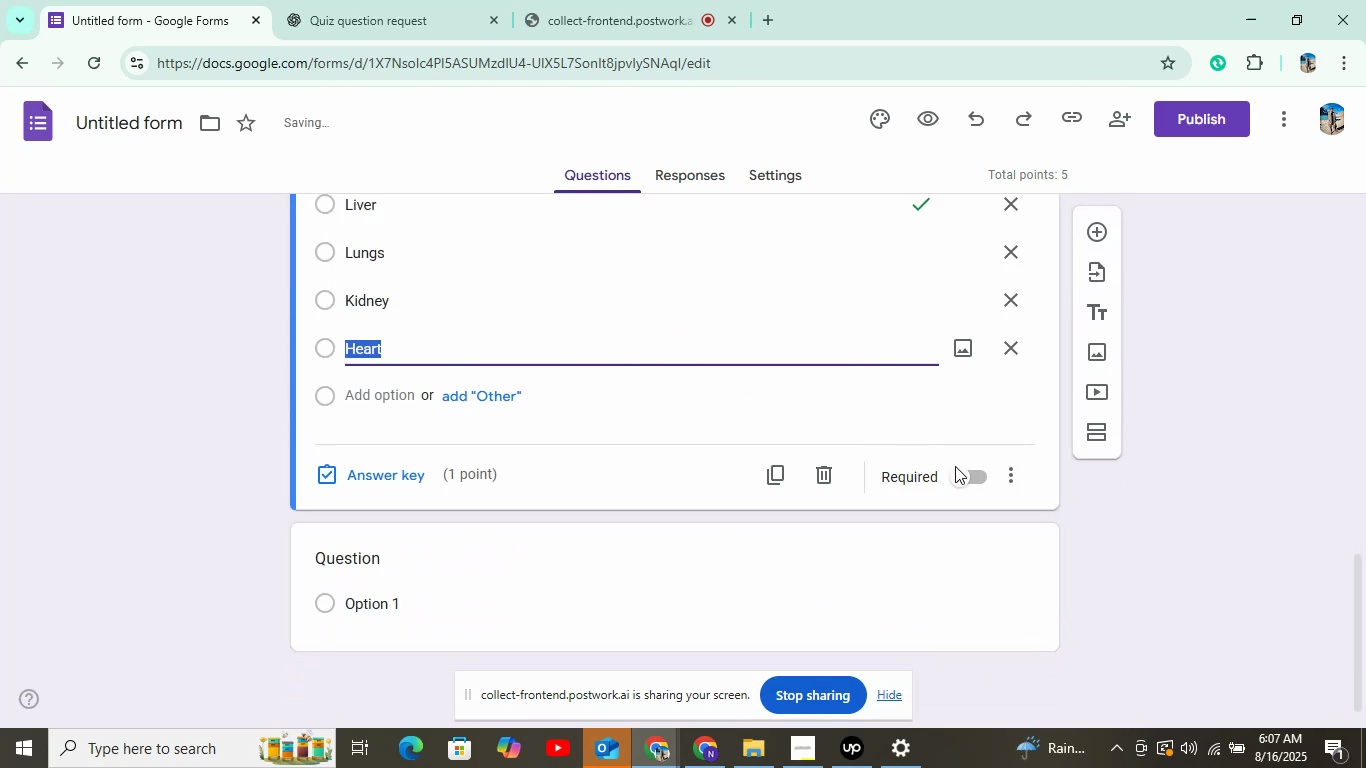 
left_click([957, 482])
 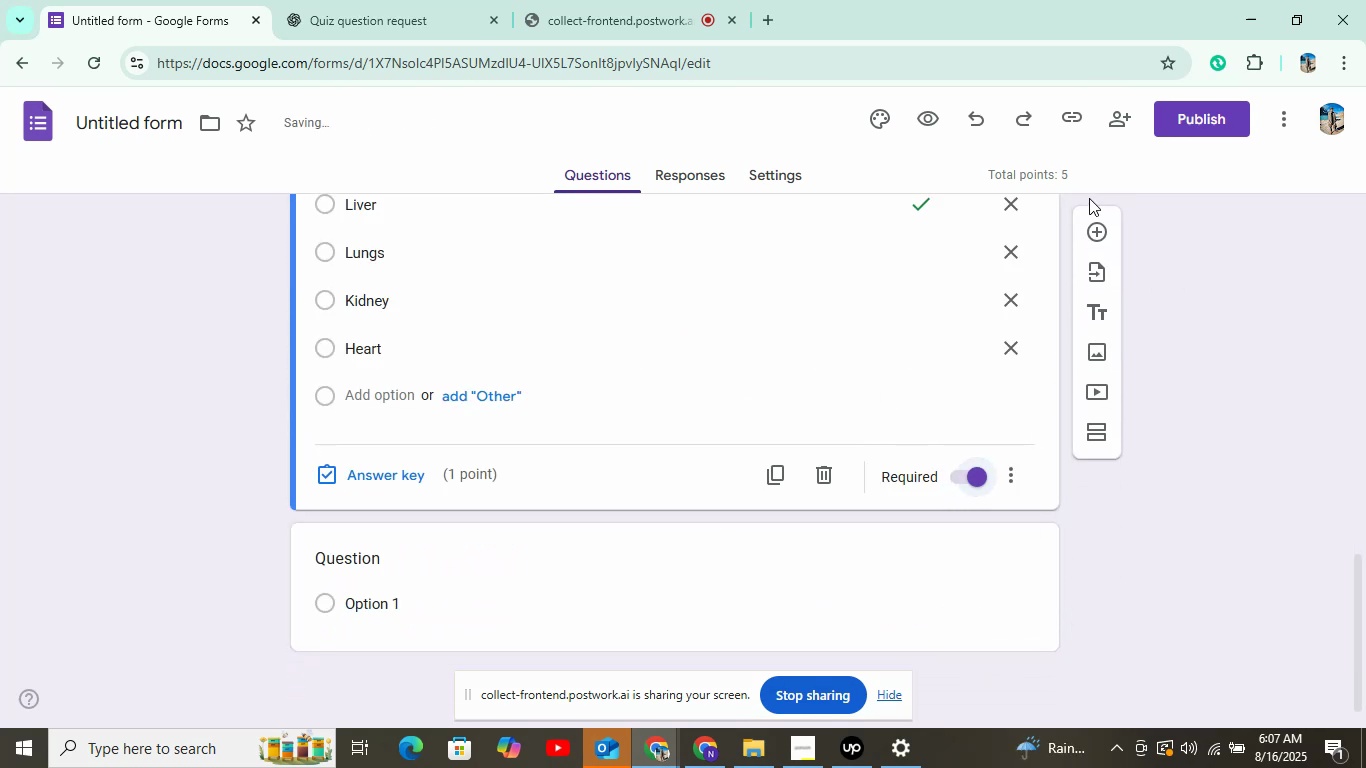 
left_click([1098, 241])
 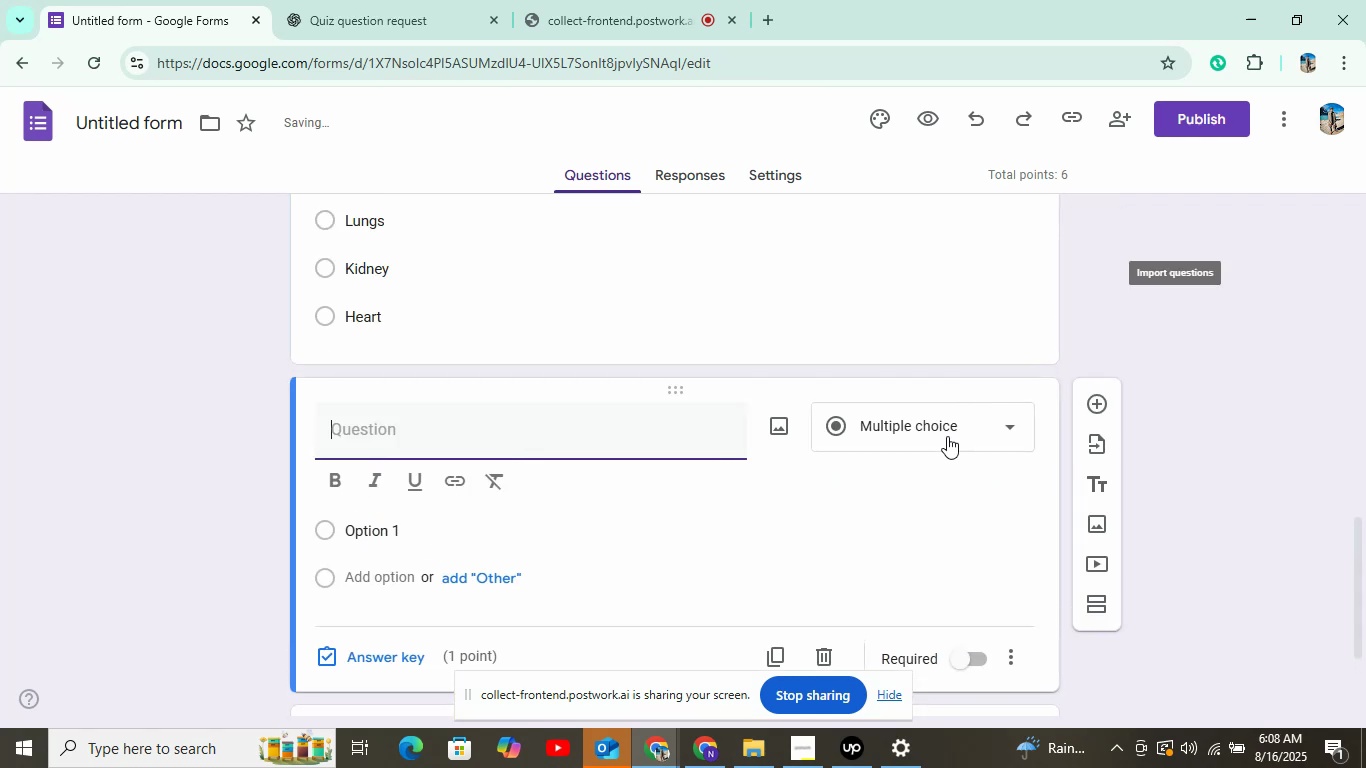 
scroll: coordinate [904, 520], scroll_direction: down, amount: 2.0
 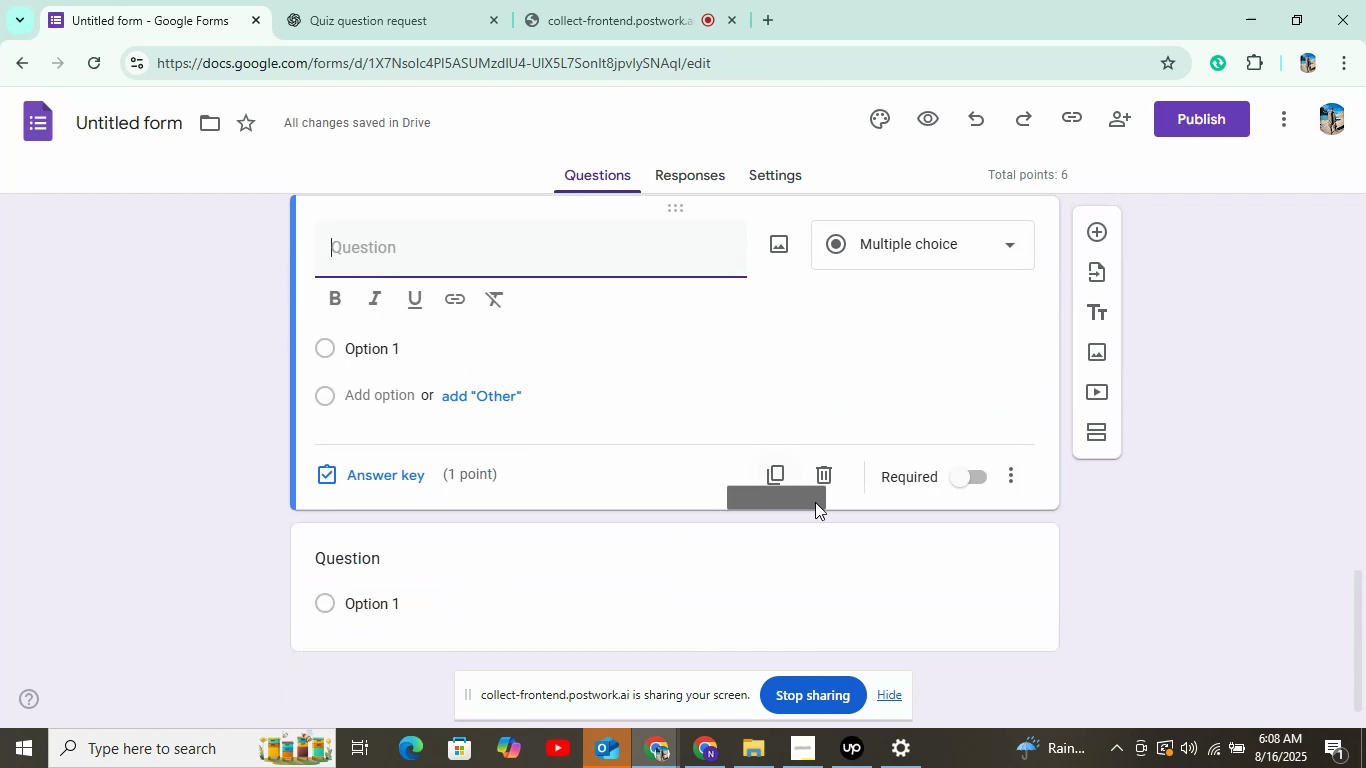 
left_click([828, 480])
 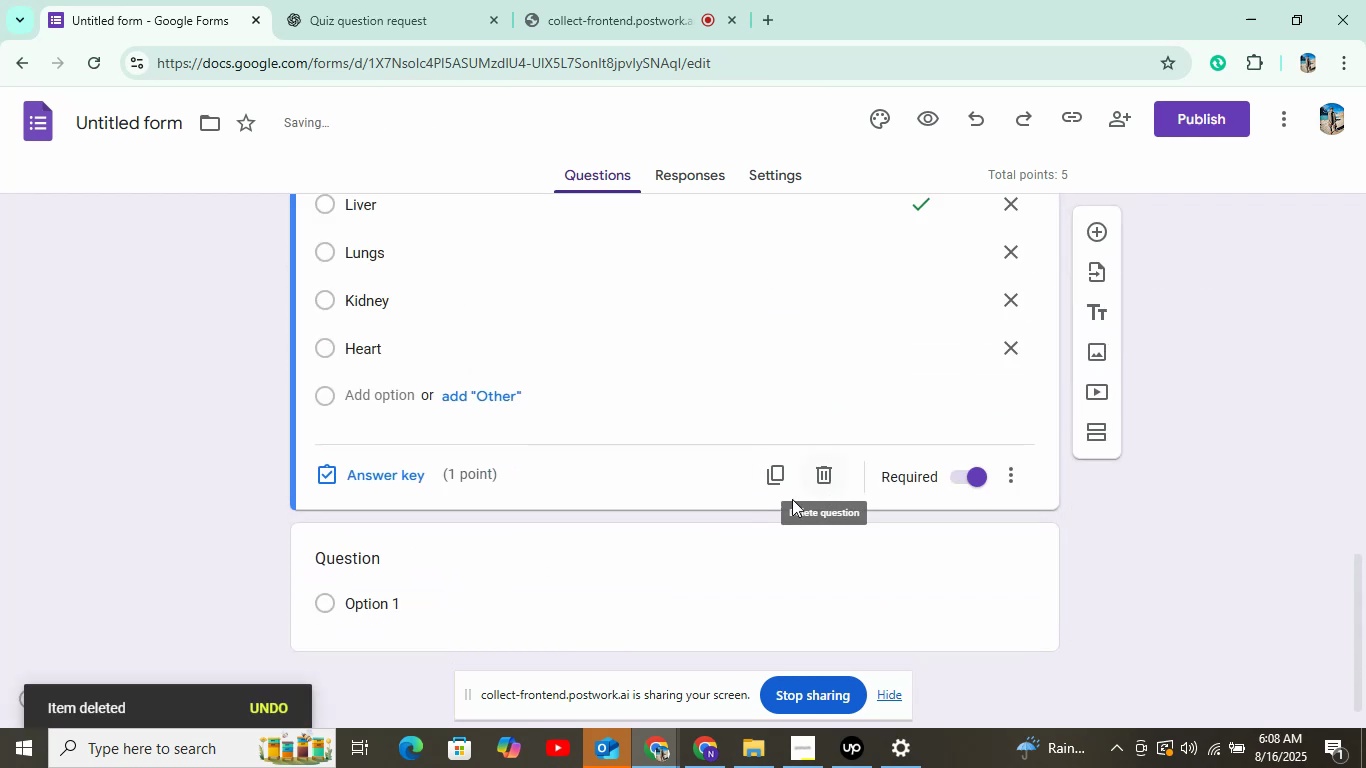 
left_click([789, 573])
 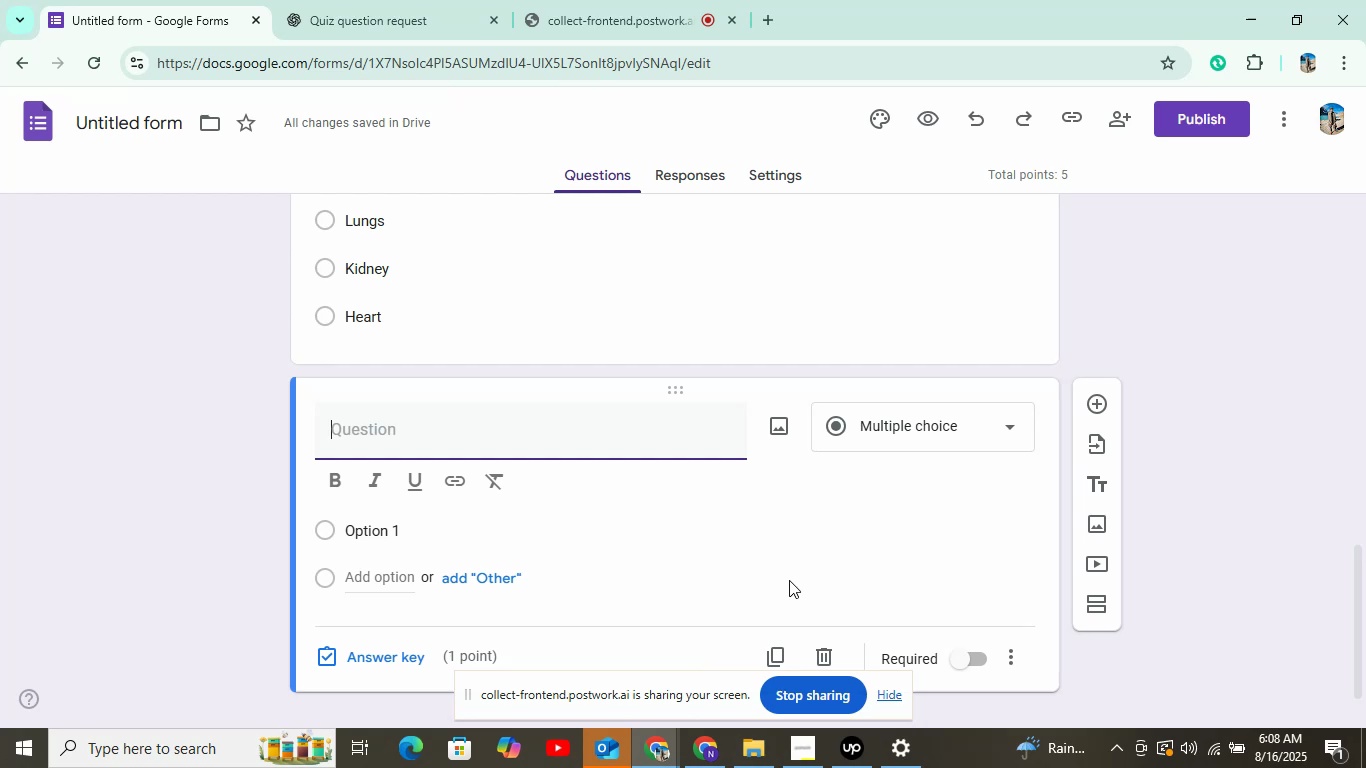 
wait(24.79)
 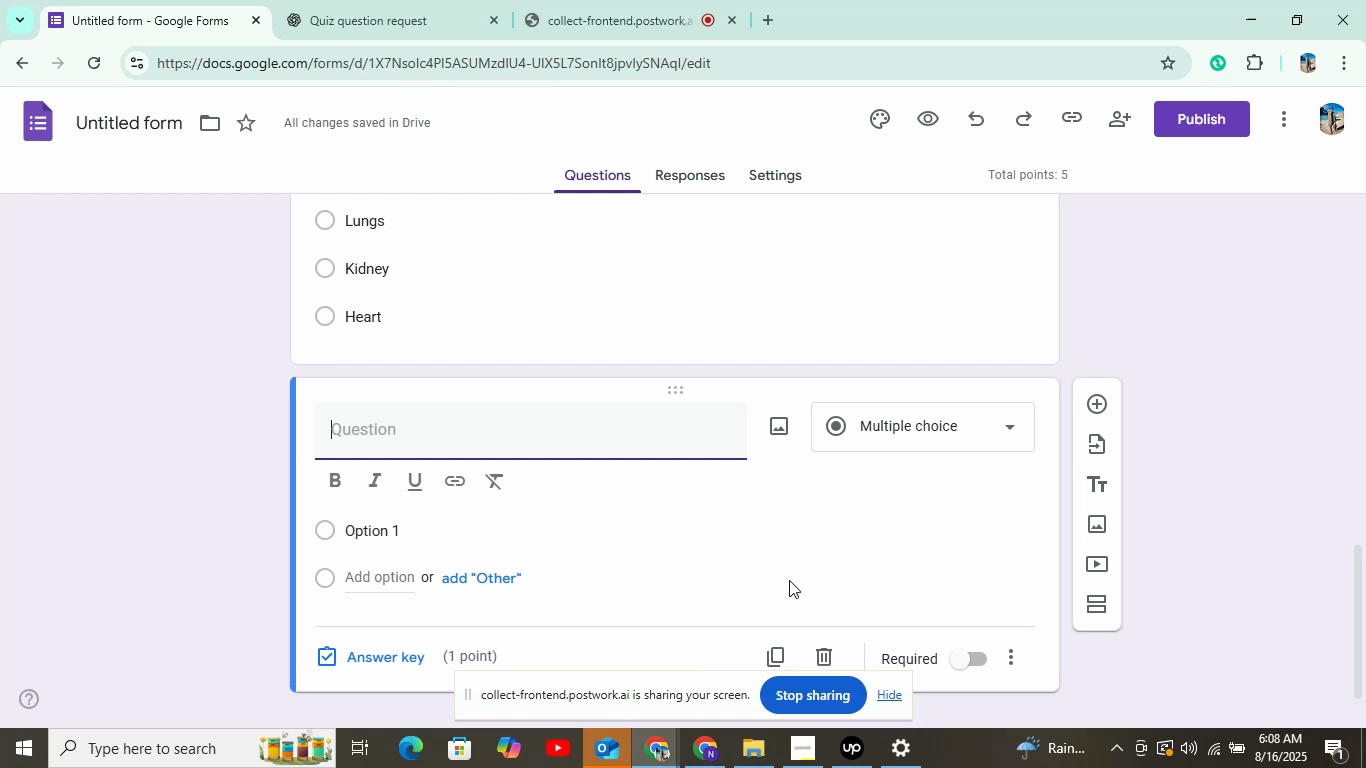 
scroll: coordinate [604, 496], scroll_direction: down, amount: 1.0
 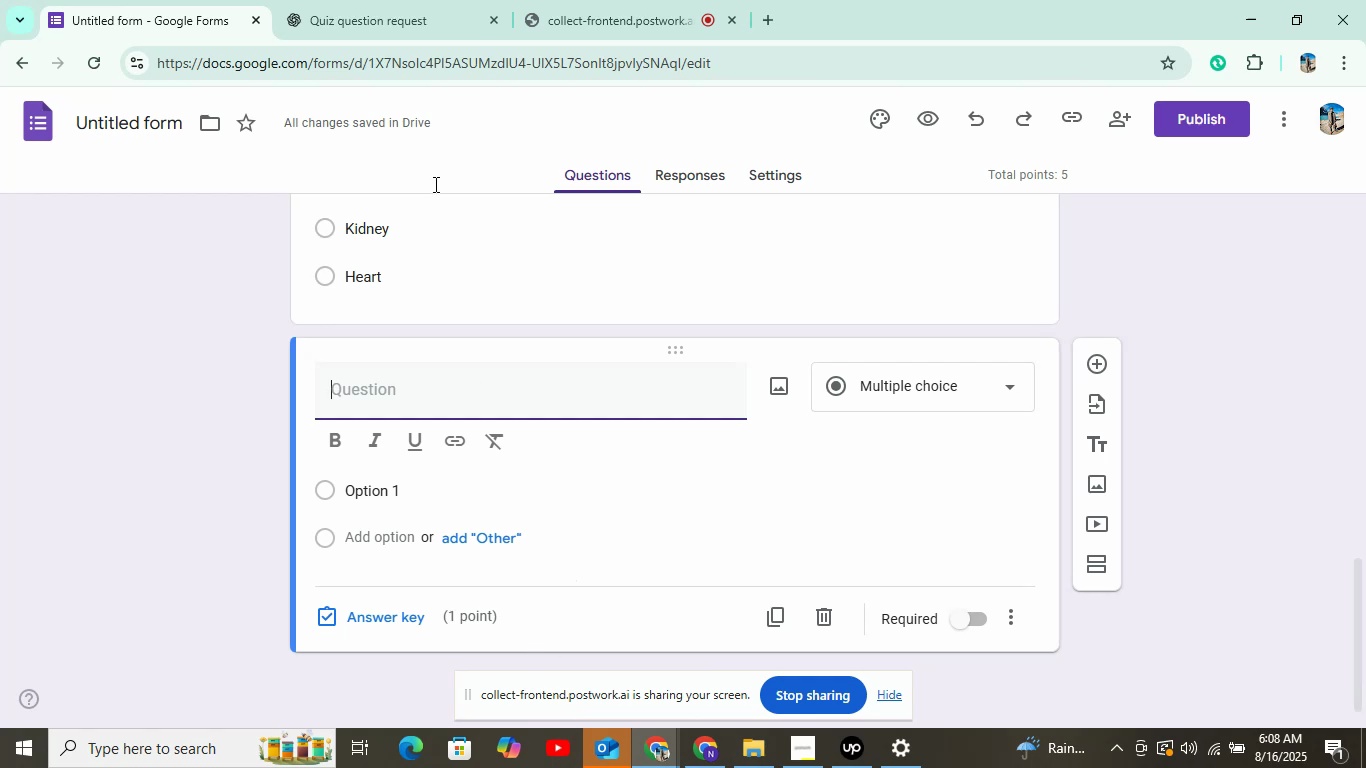 
left_click([349, 25])
 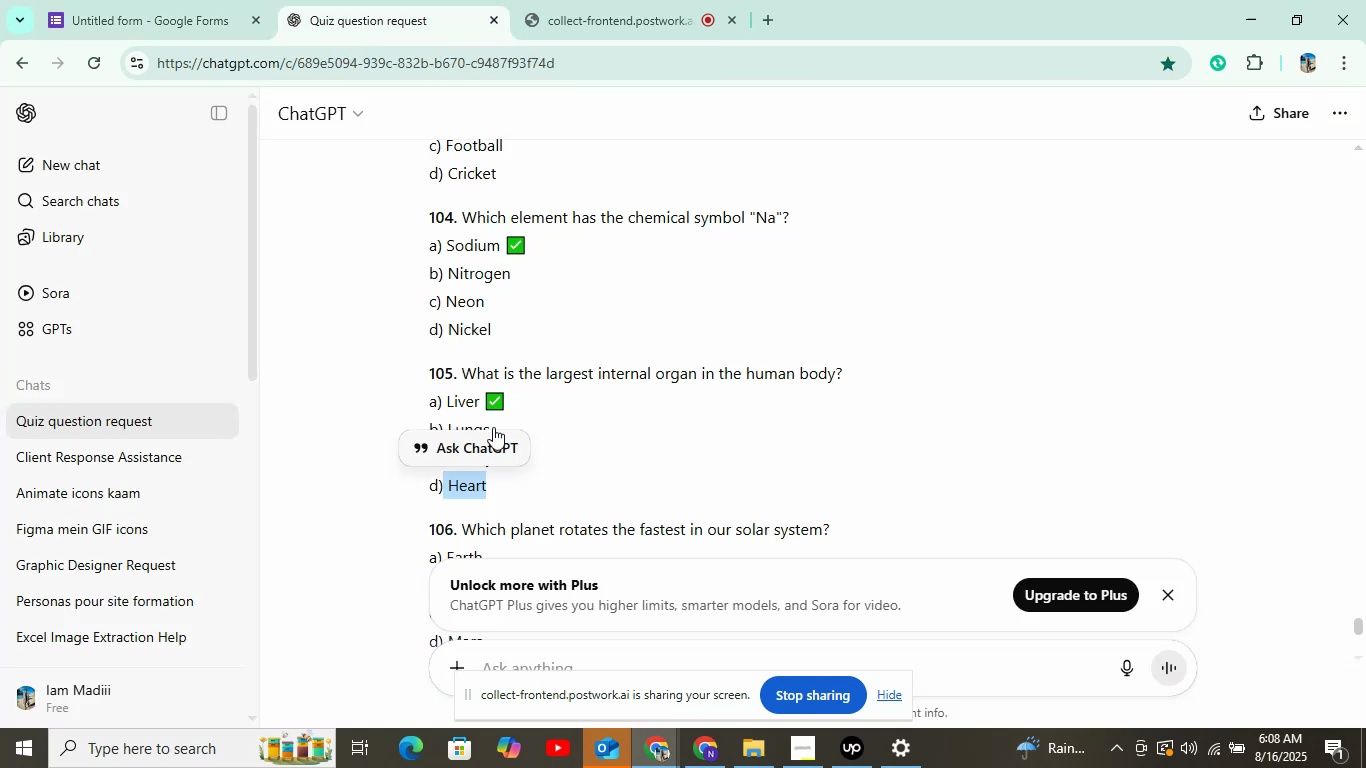 
left_click([649, 479])
 